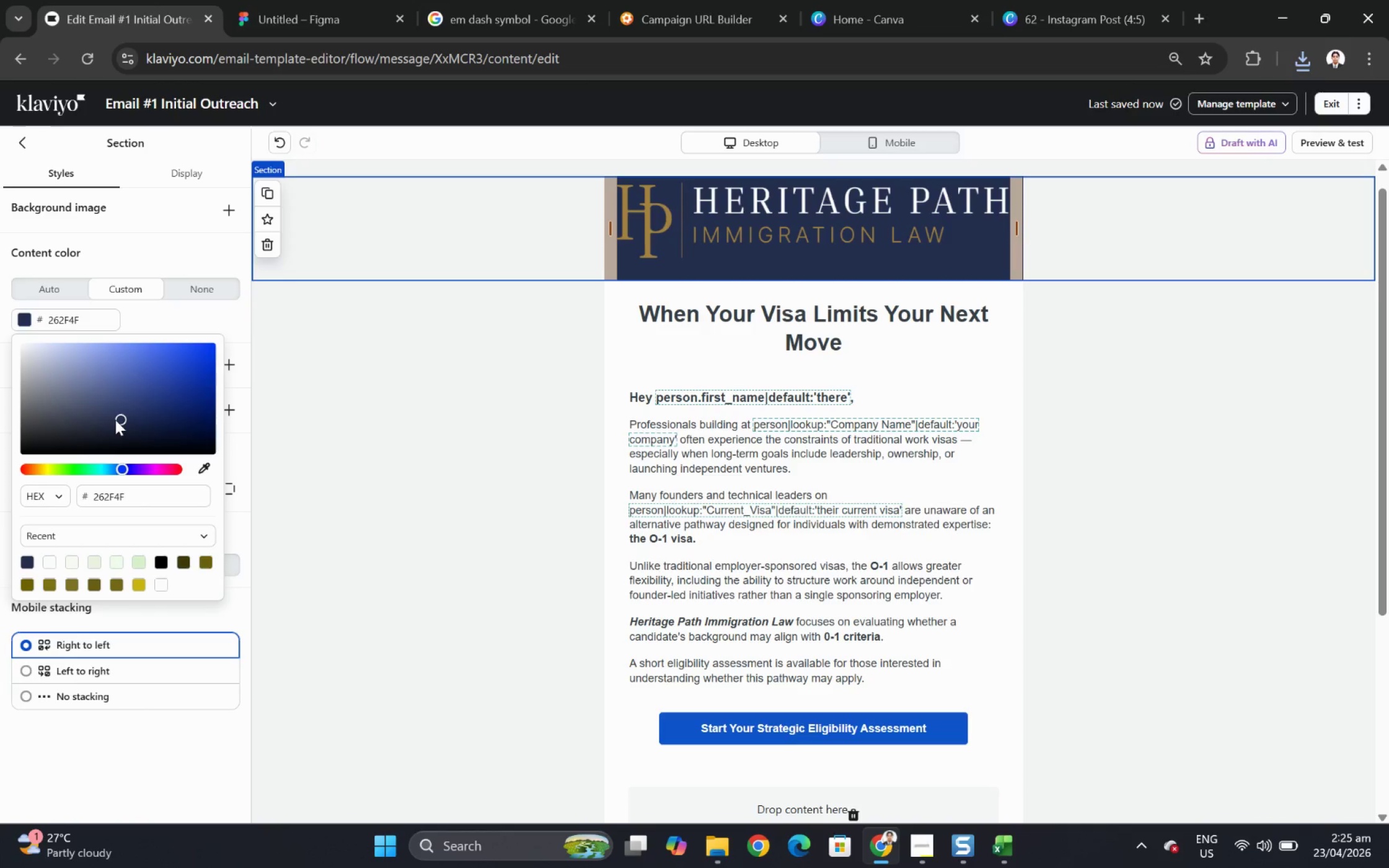 
left_click([120, 428])
 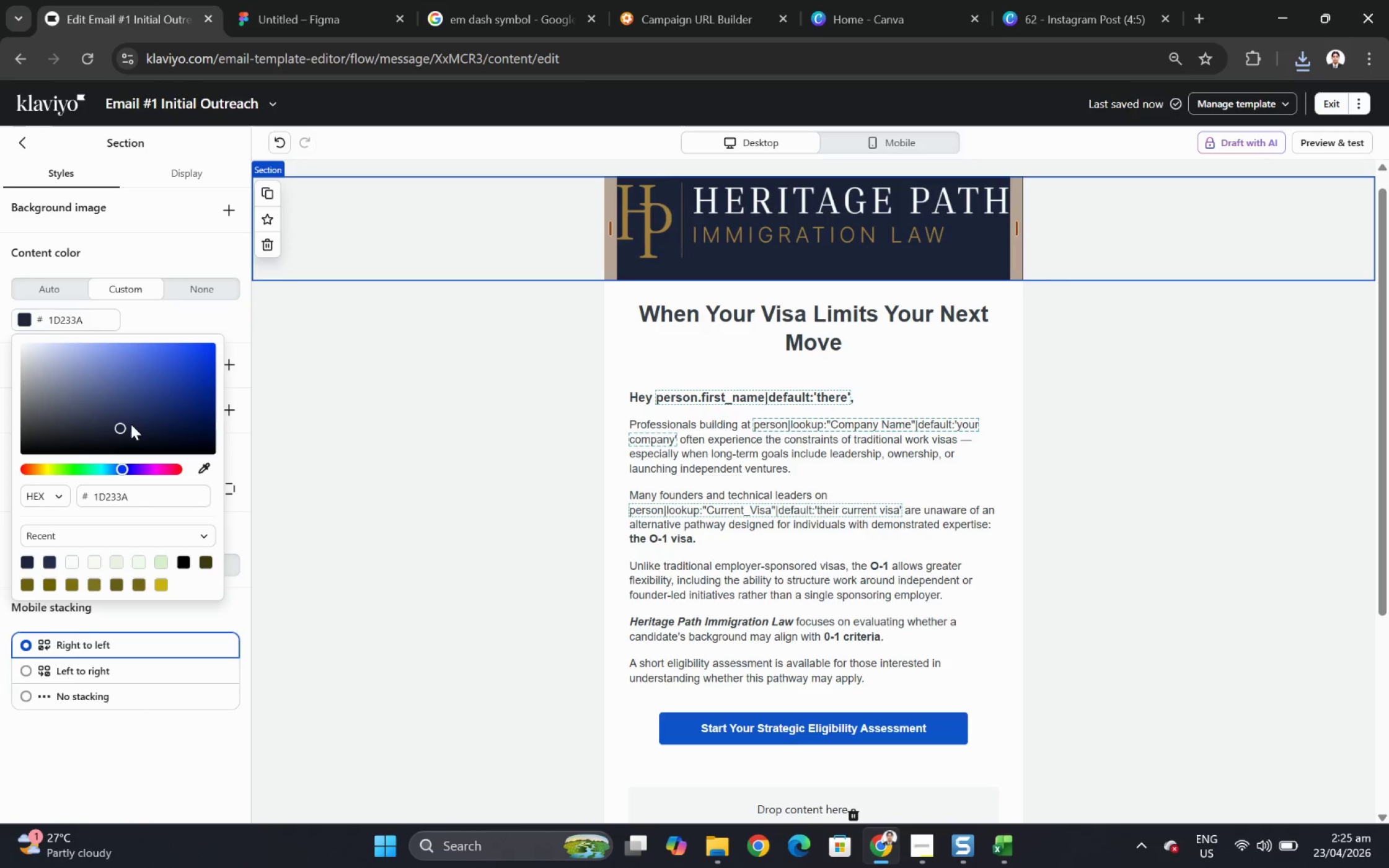 
left_click([129, 425])
 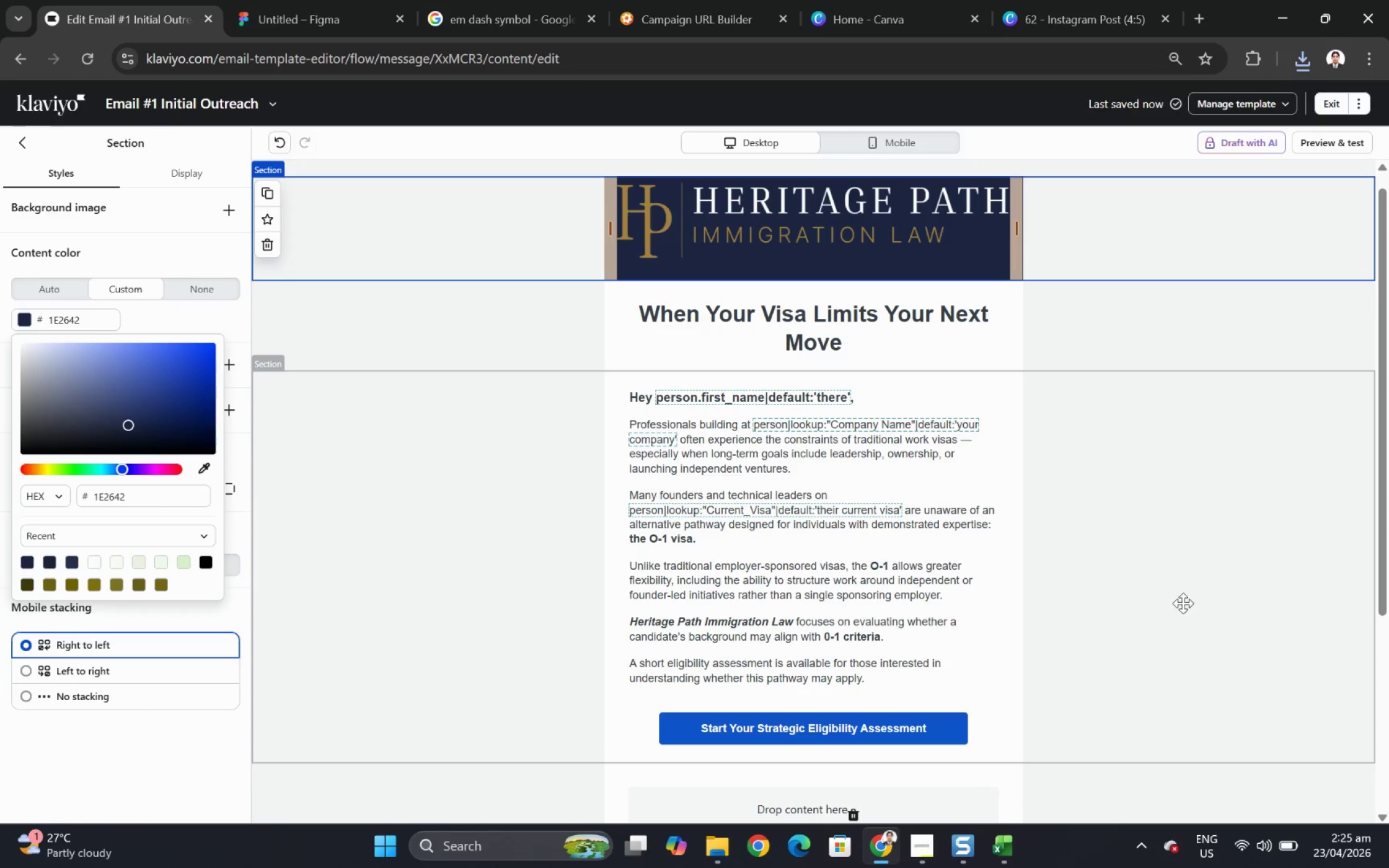 
left_click([1199, 644])
 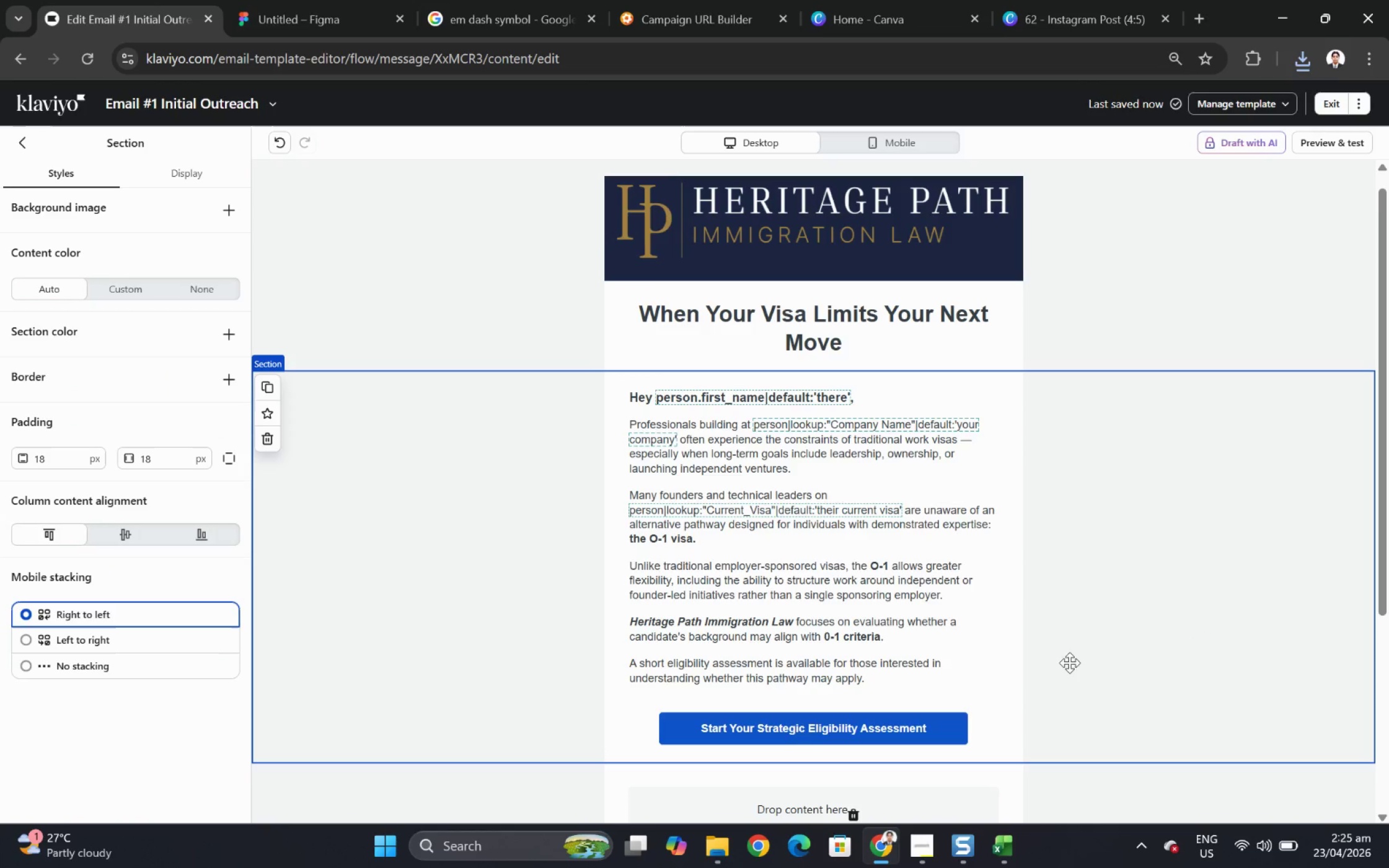 
scroll: coordinate [1133, 571], scroll_direction: up, amount: 4.0
 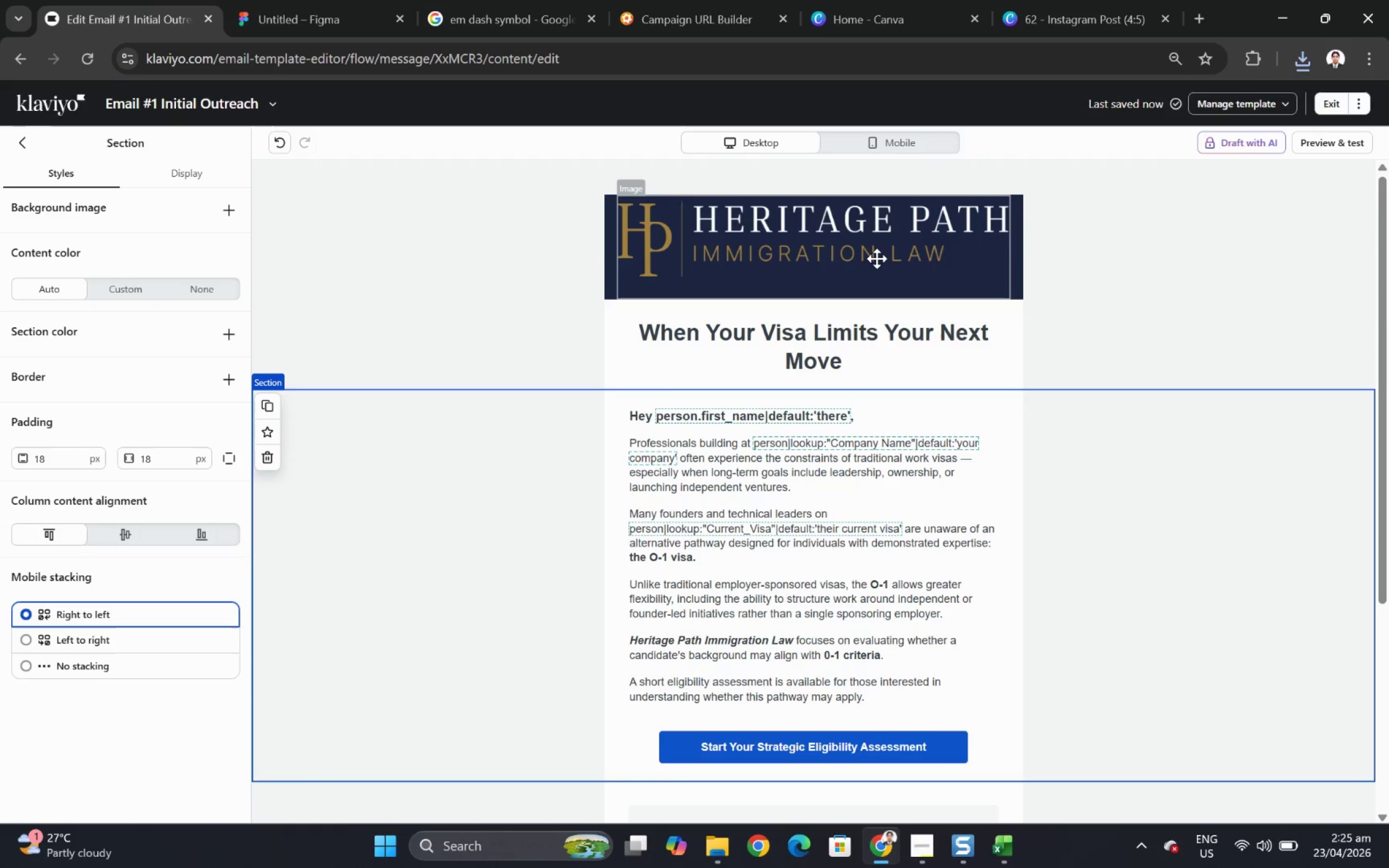 
left_click([873, 248])
 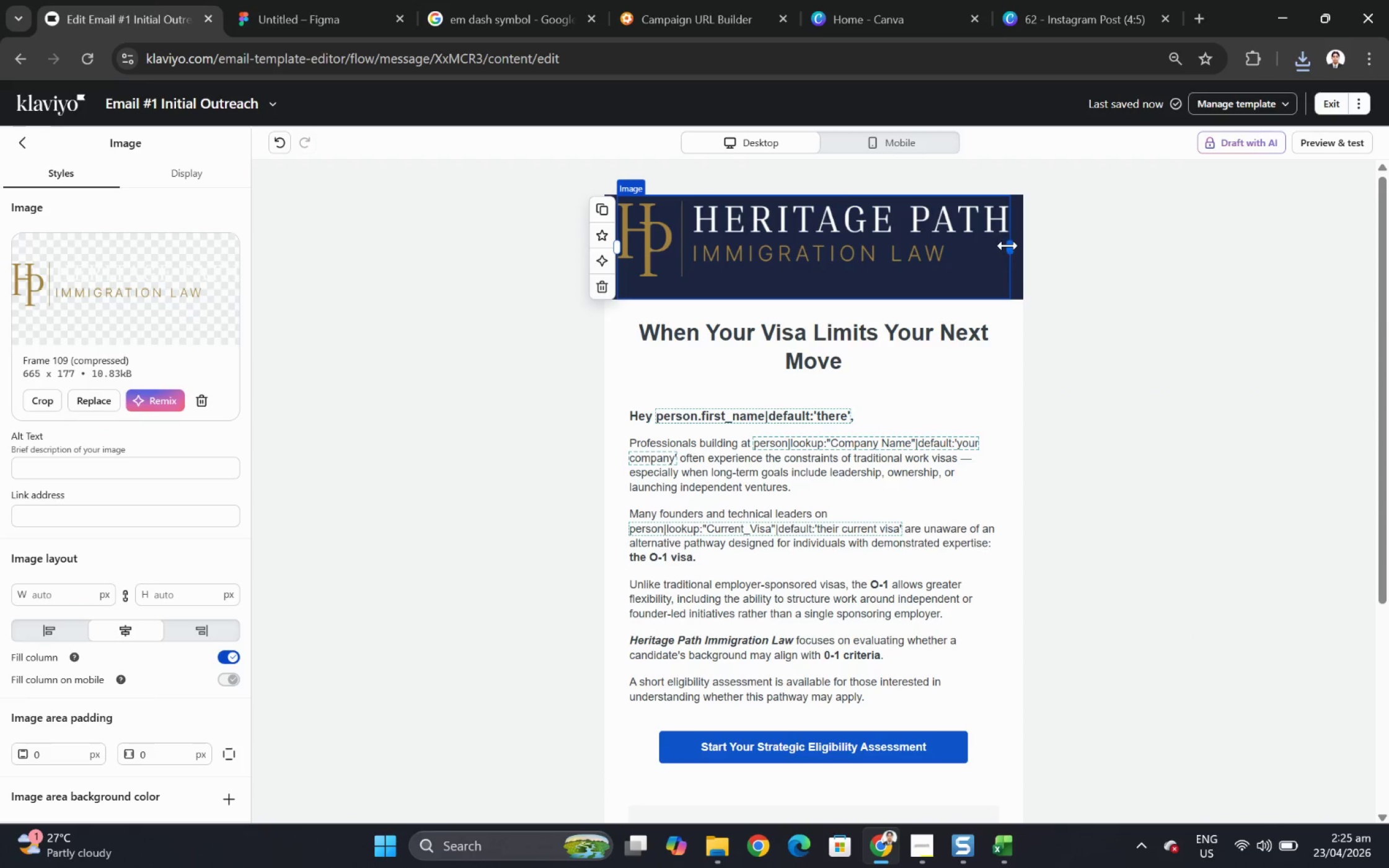 
left_click_drag(start_coordinate=[1009, 245], to_coordinate=[873, 245])
 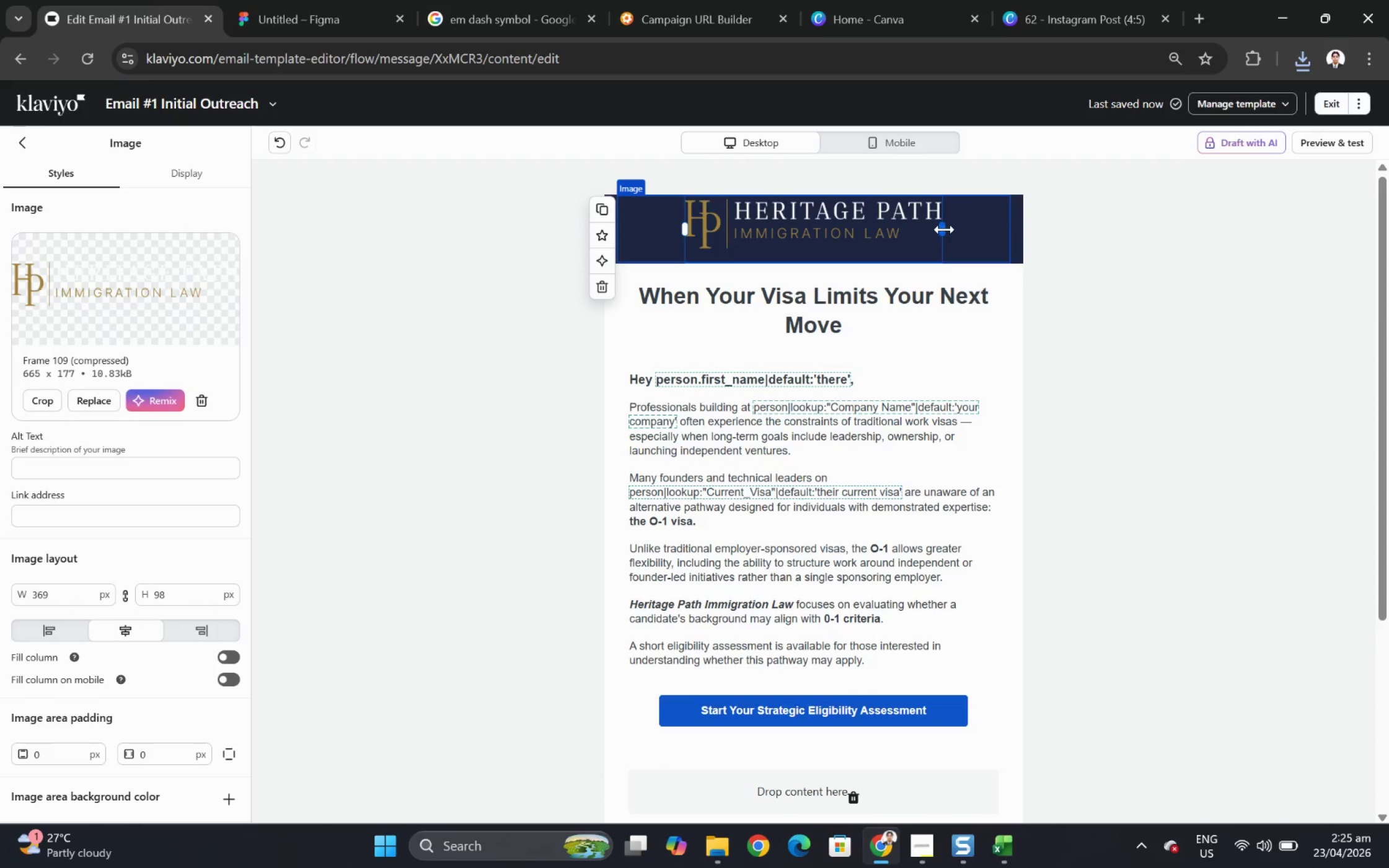 
left_click_drag(start_coordinate=[941, 229], to_coordinate=[912, 230])
 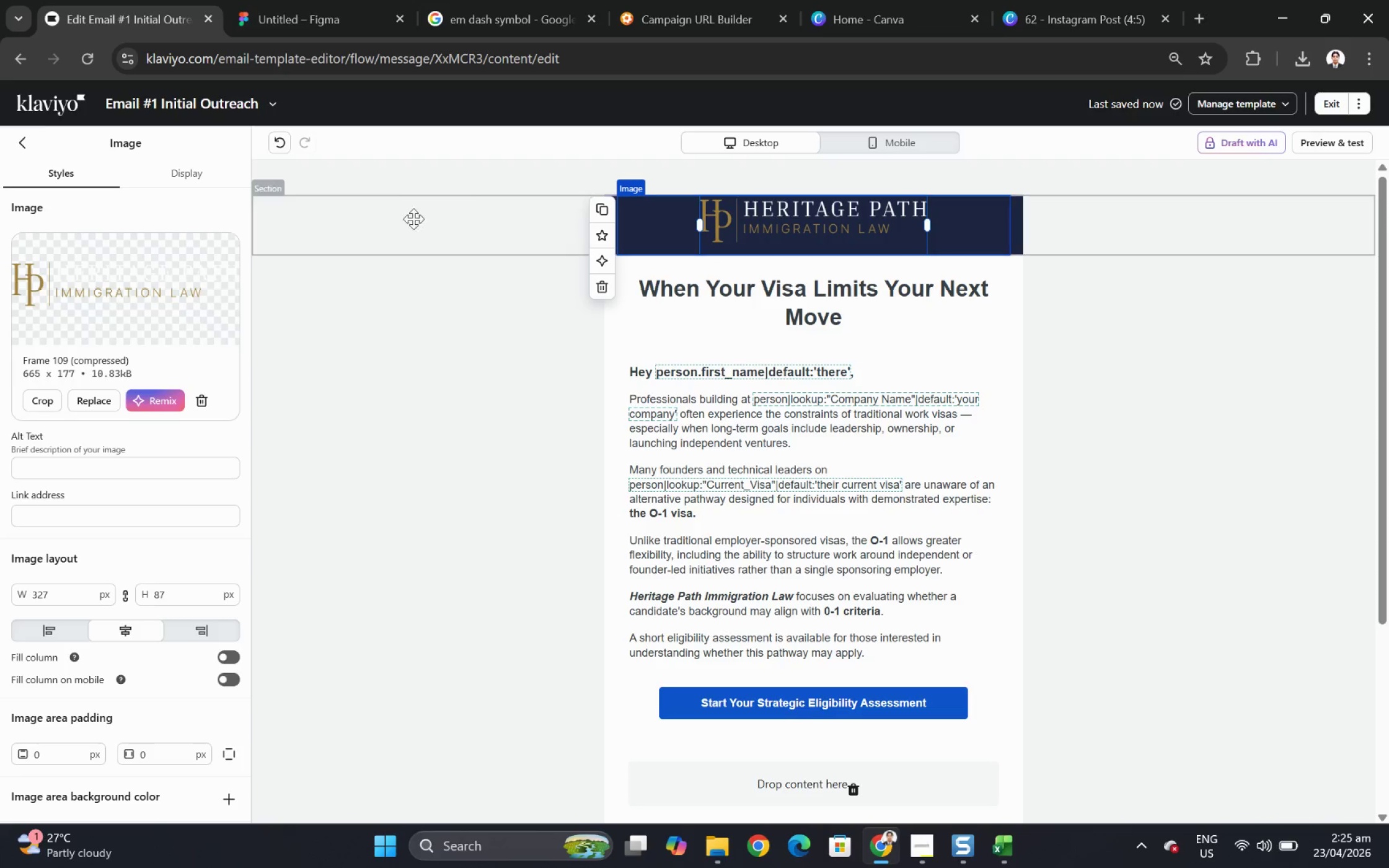 
left_click([417, 221])
 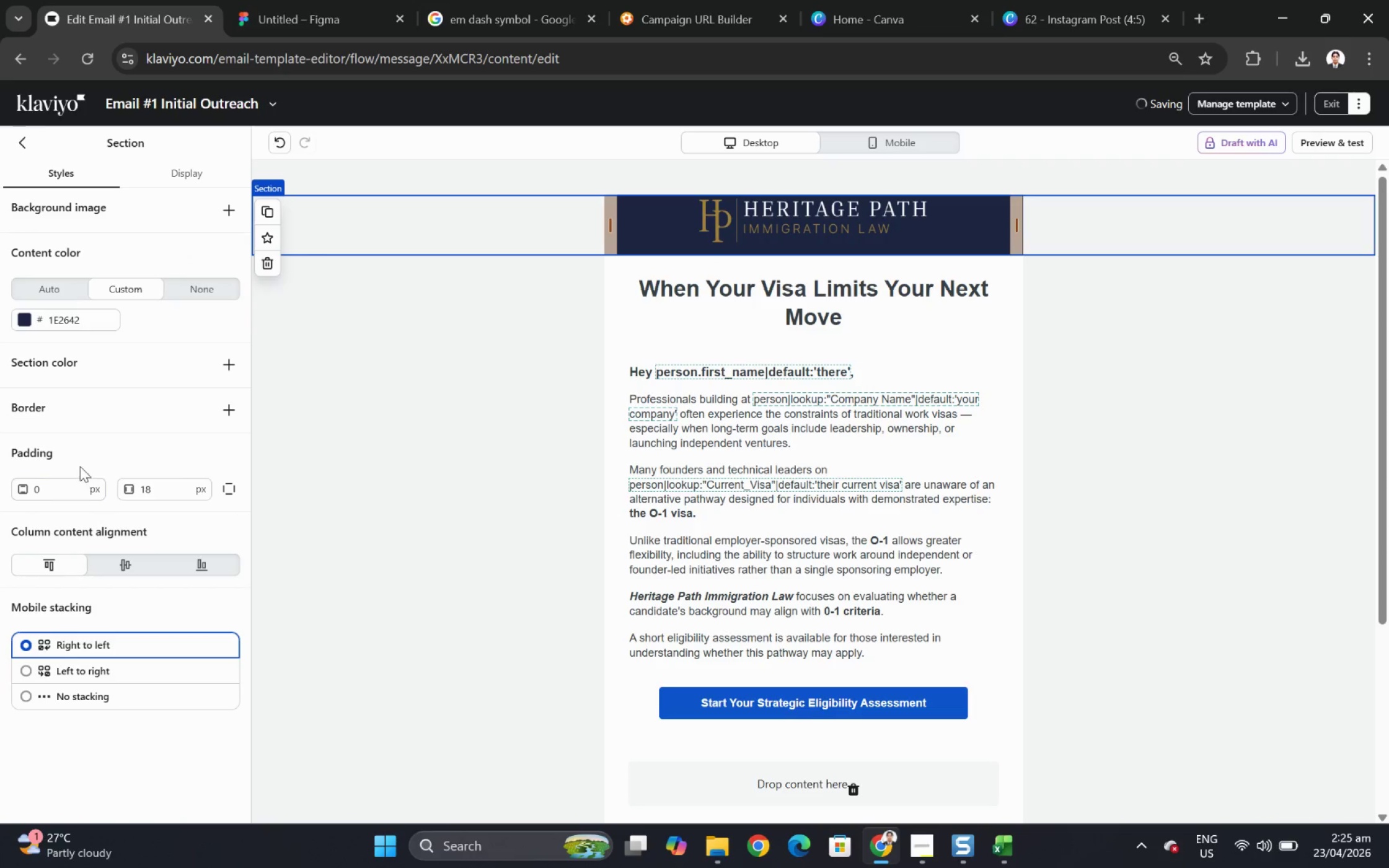 
double_click([79, 481])
 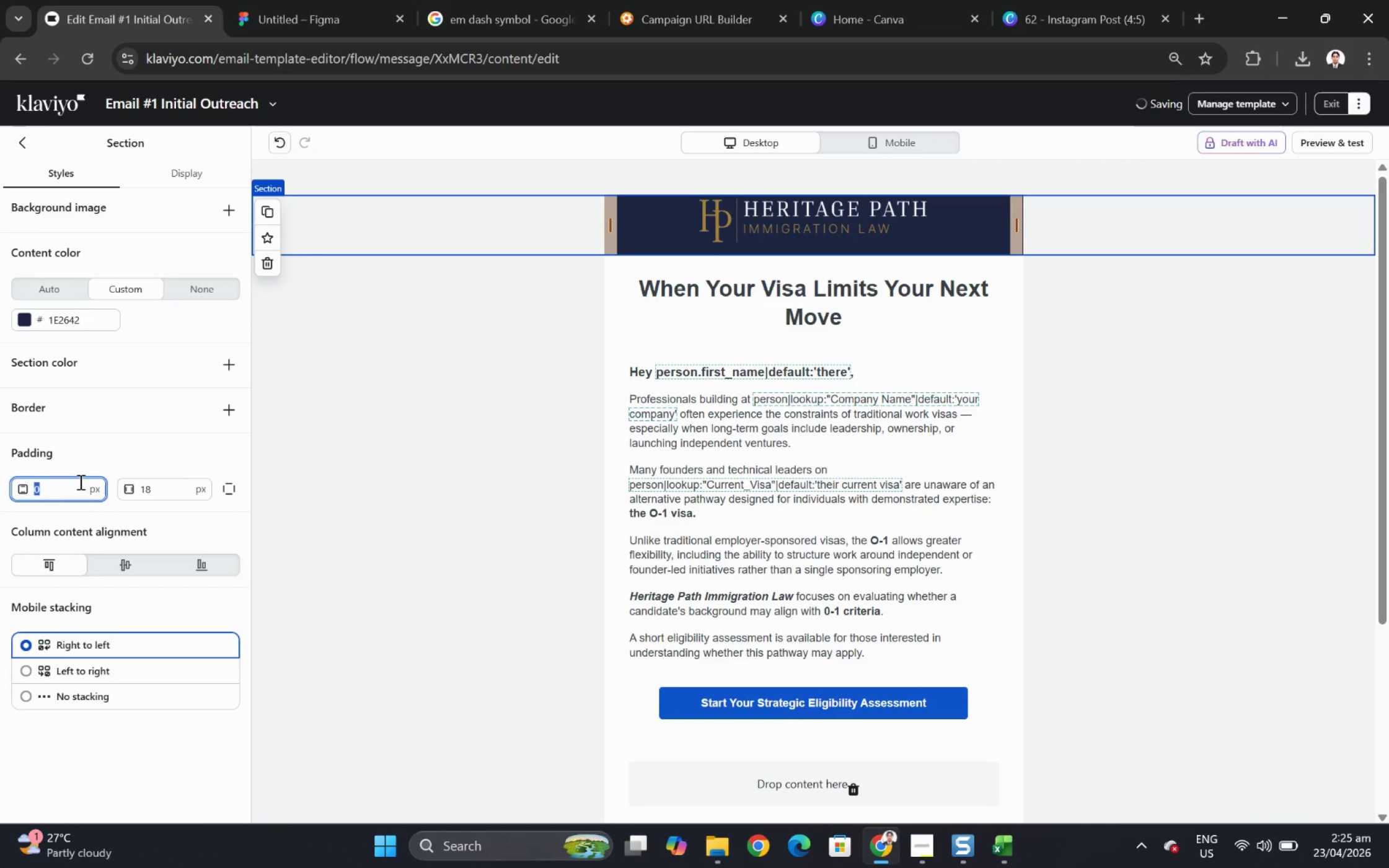 
hold_key(key=Numpad1, duration=0.33)
 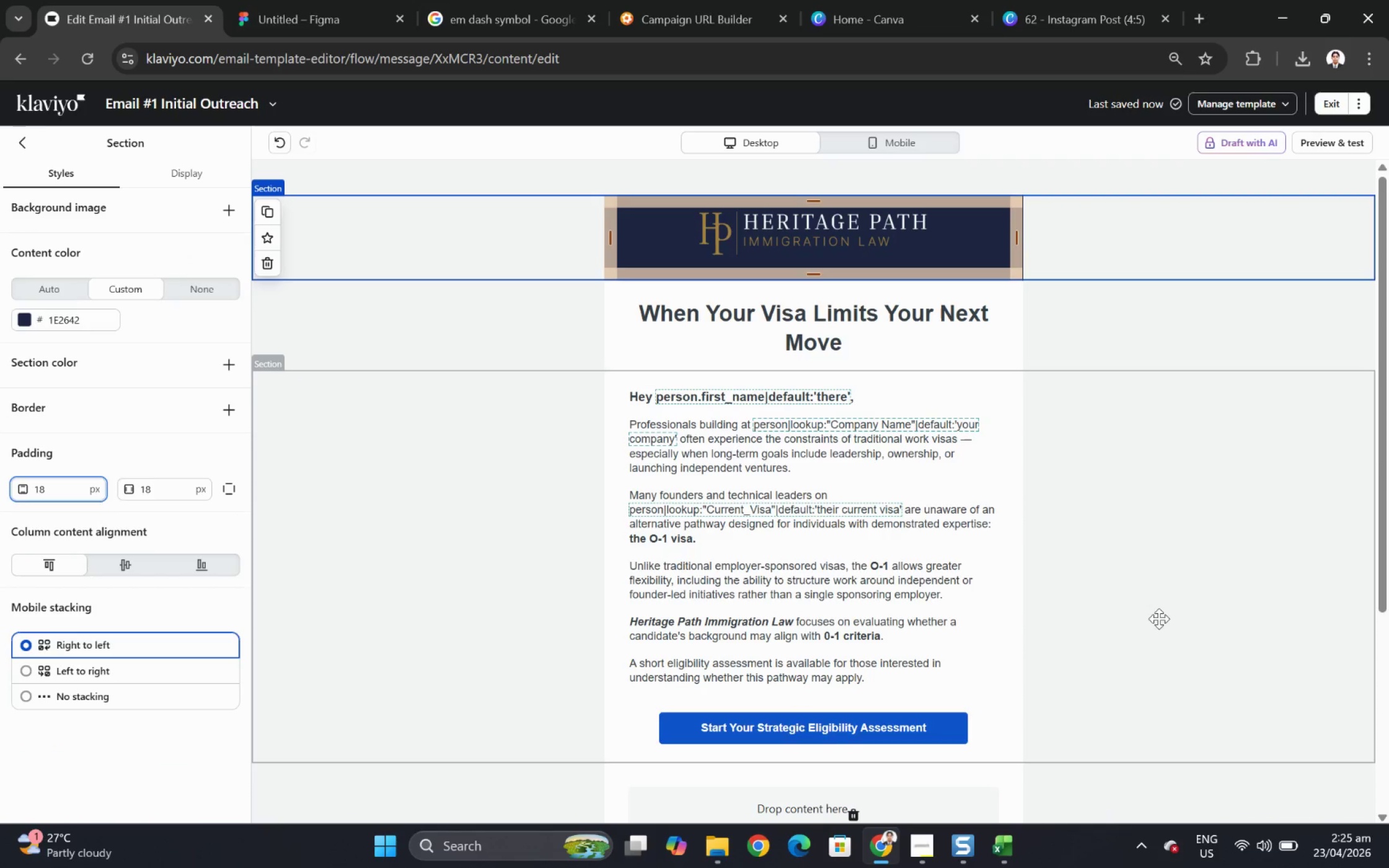 
key(Numpad8)
 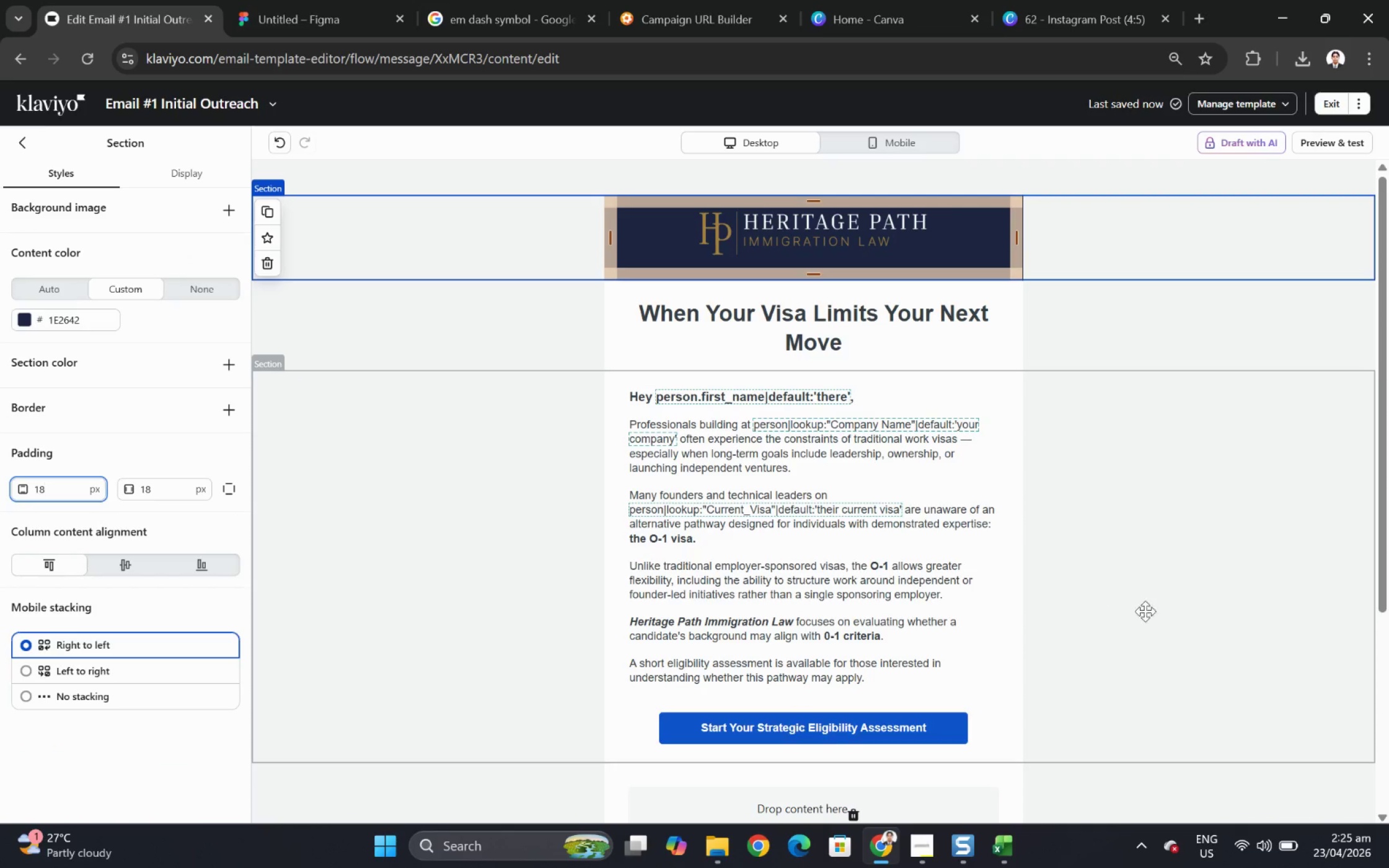 
left_click([1160, 620])
 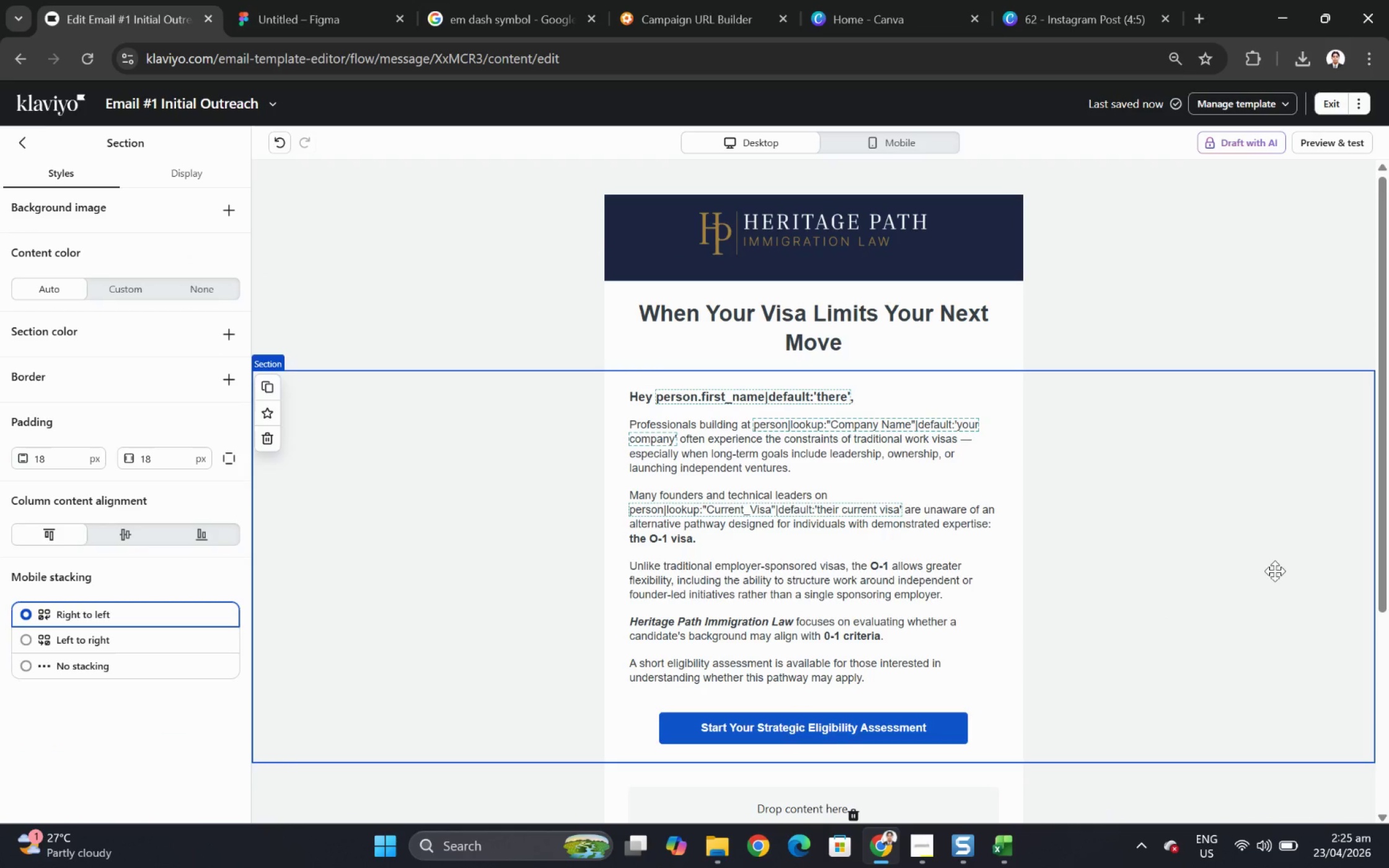 
wait(9.43)
 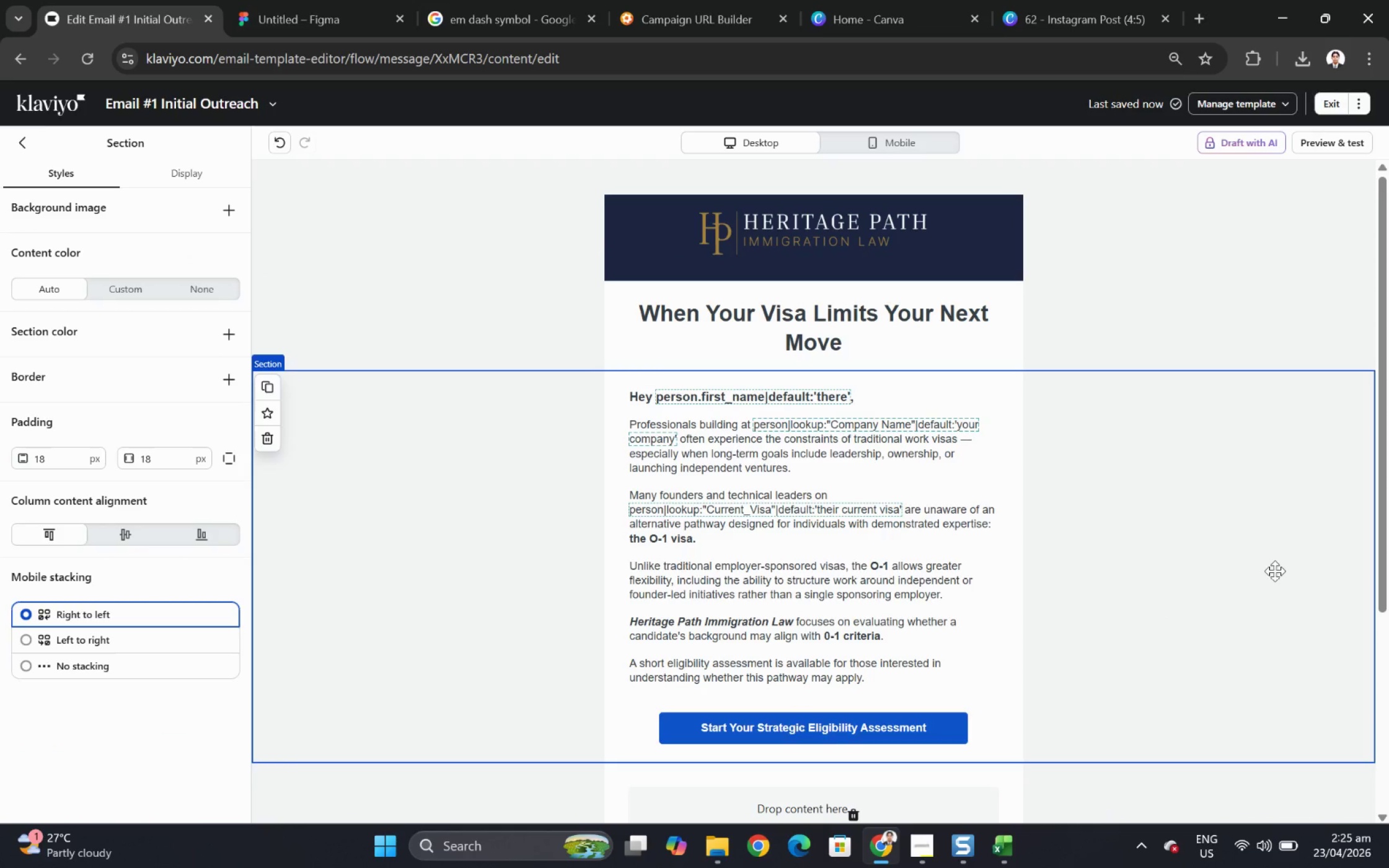 
left_click([896, 240])
 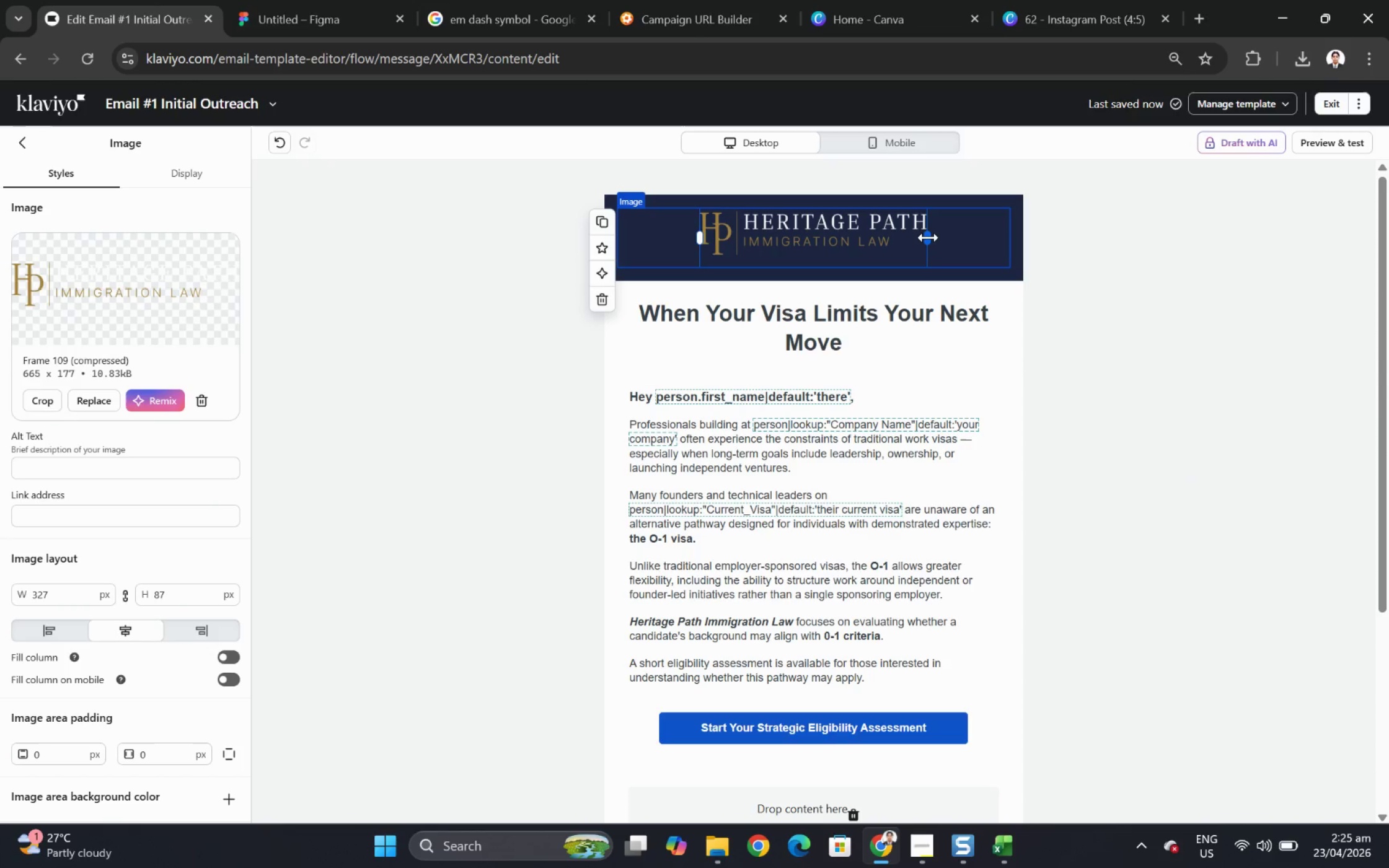 
left_click_drag(start_coordinate=[927, 237], to_coordinate=[902, 236])
 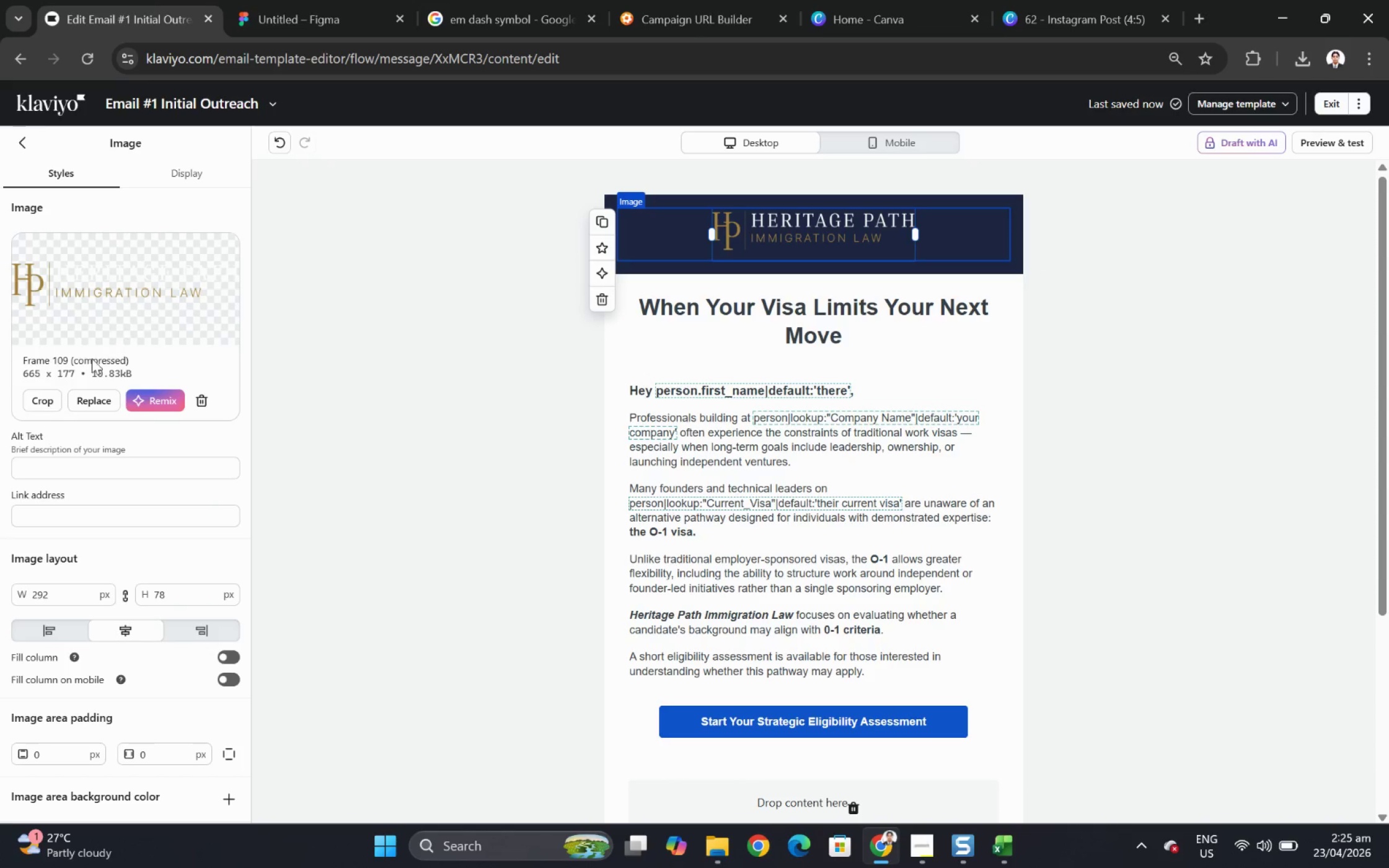 
left_click([50, 399])
 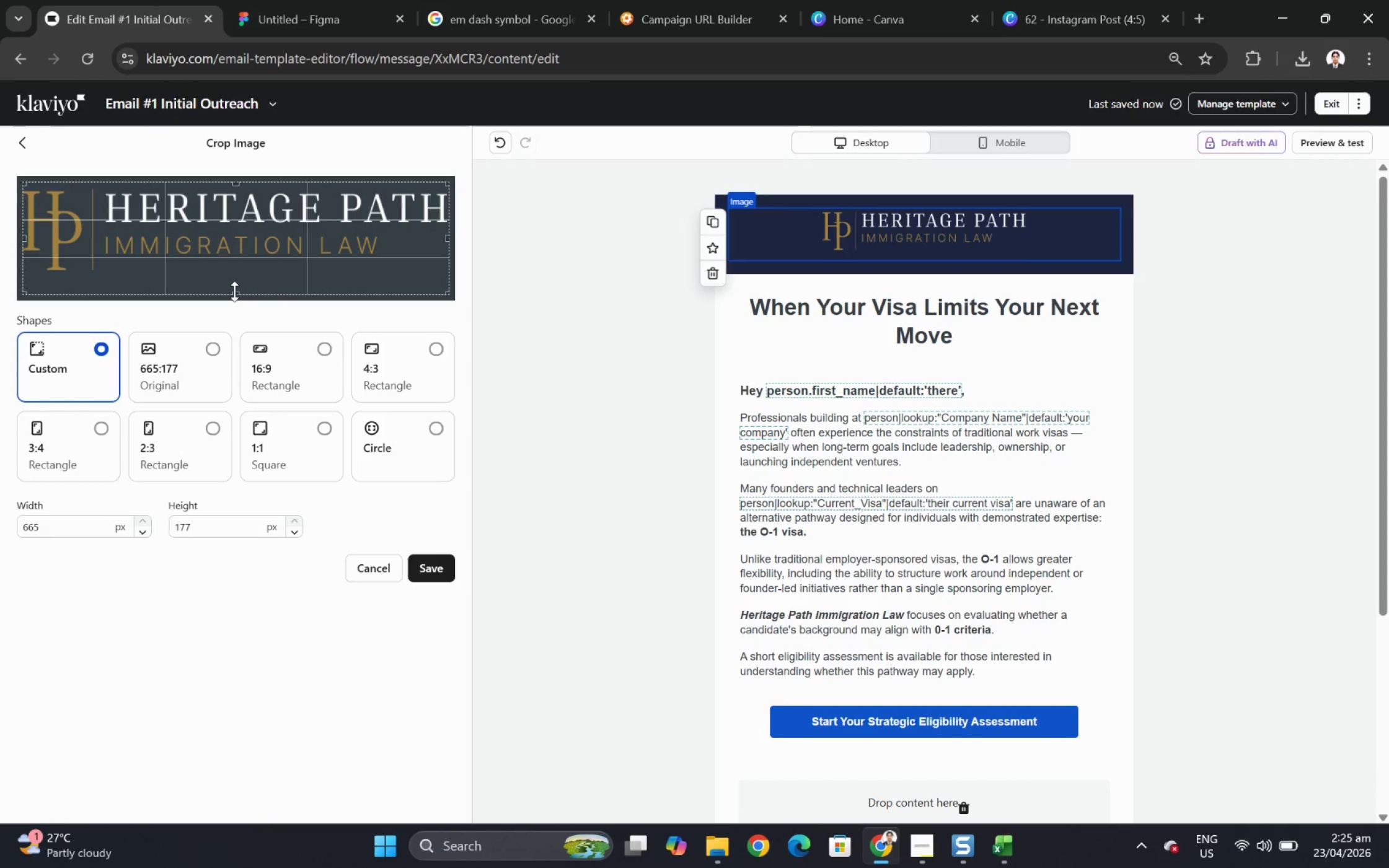 
left_click_drag(start_coordinate=[236, 292], to_coordinate=[237, 276])
 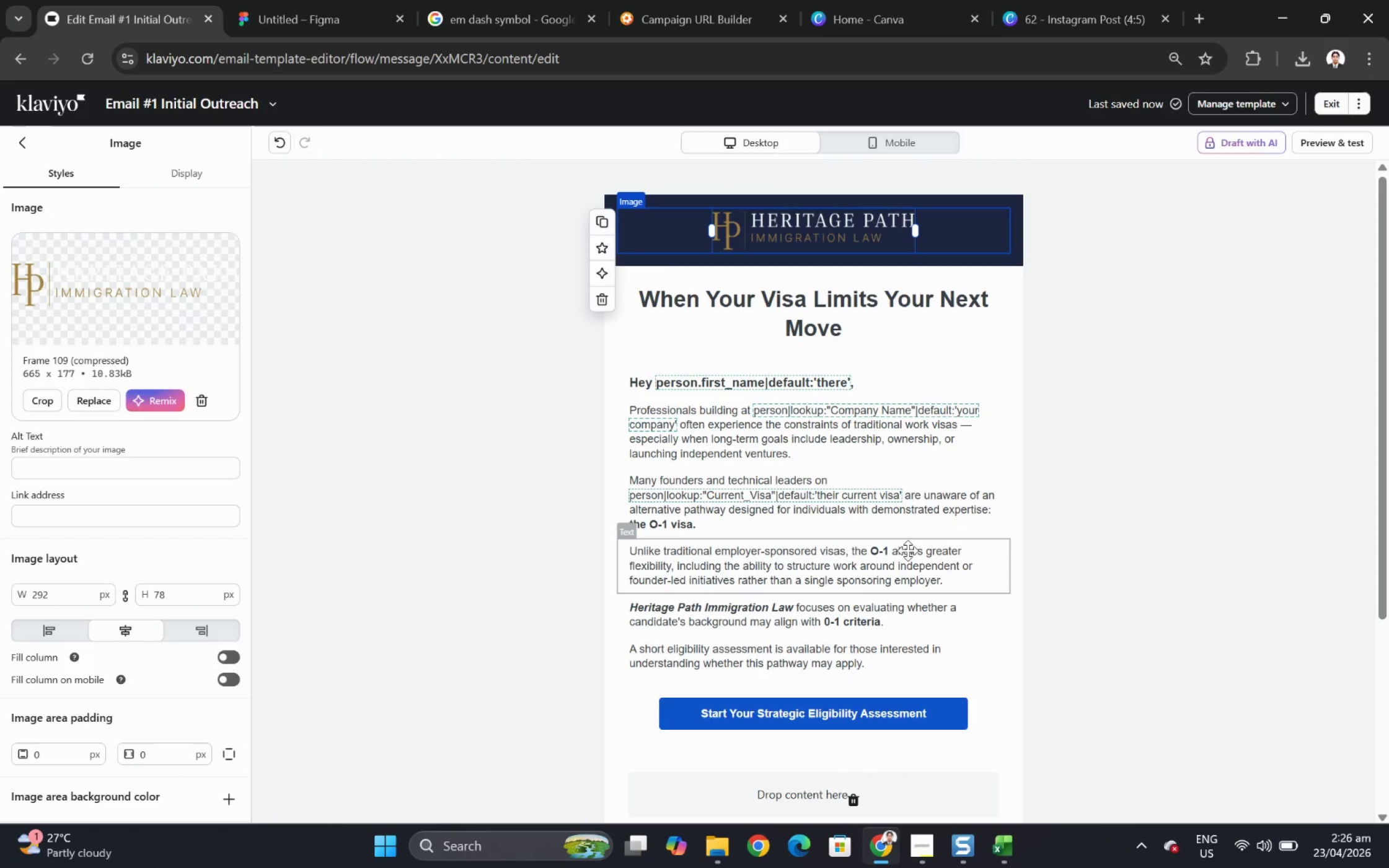 
wait(12.1)
 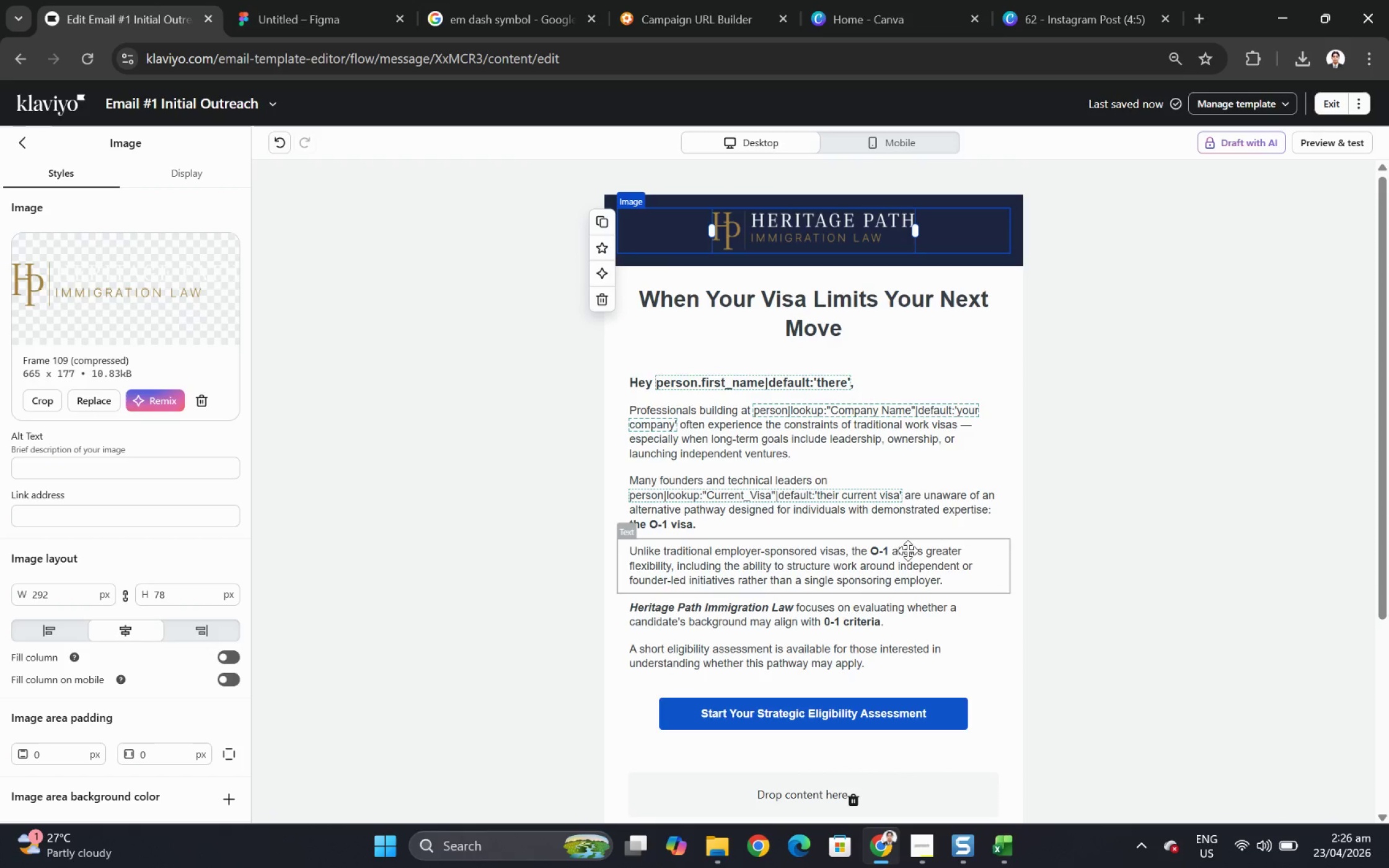 
double_click([89, 479])
 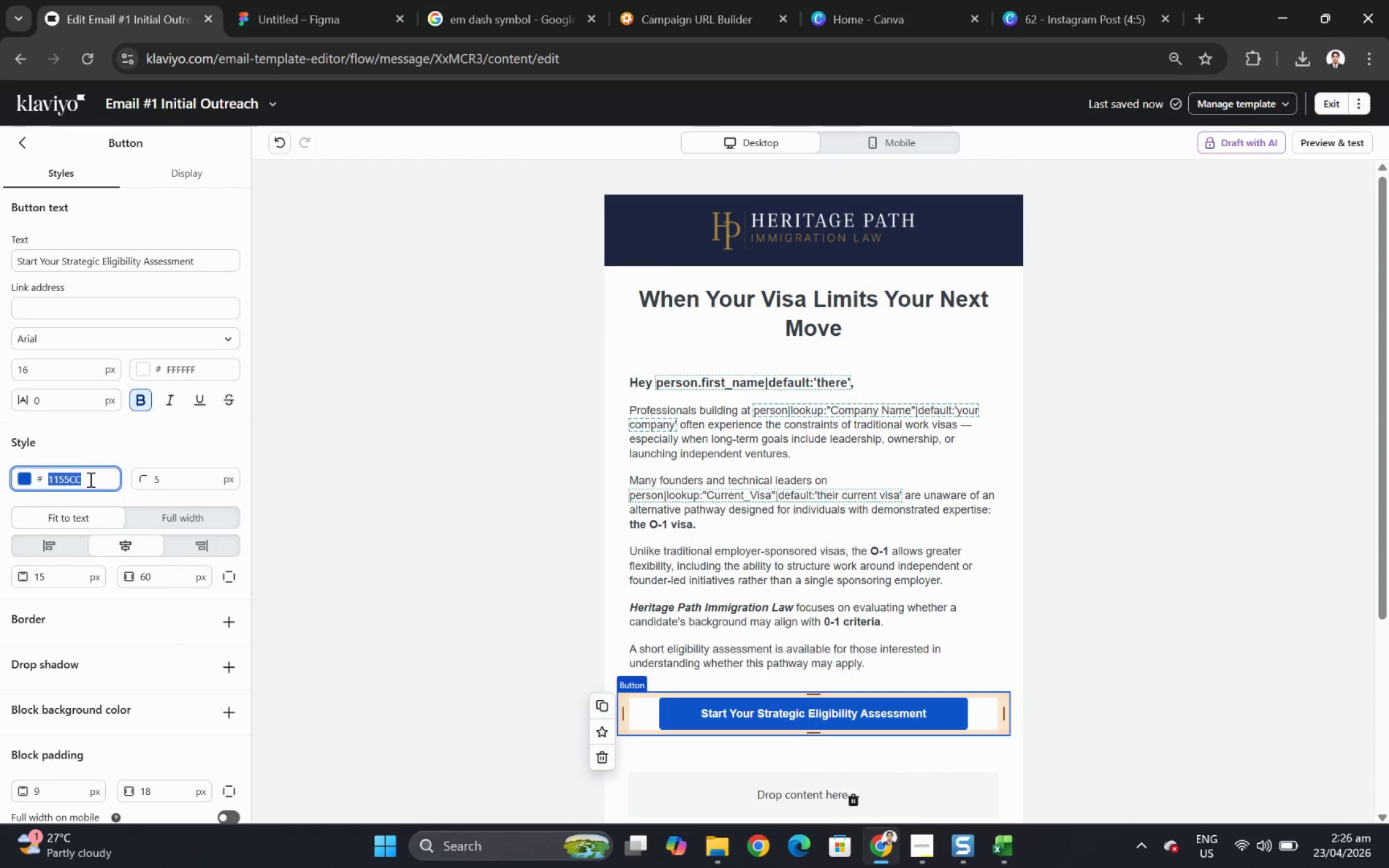 
key(Control+V)
 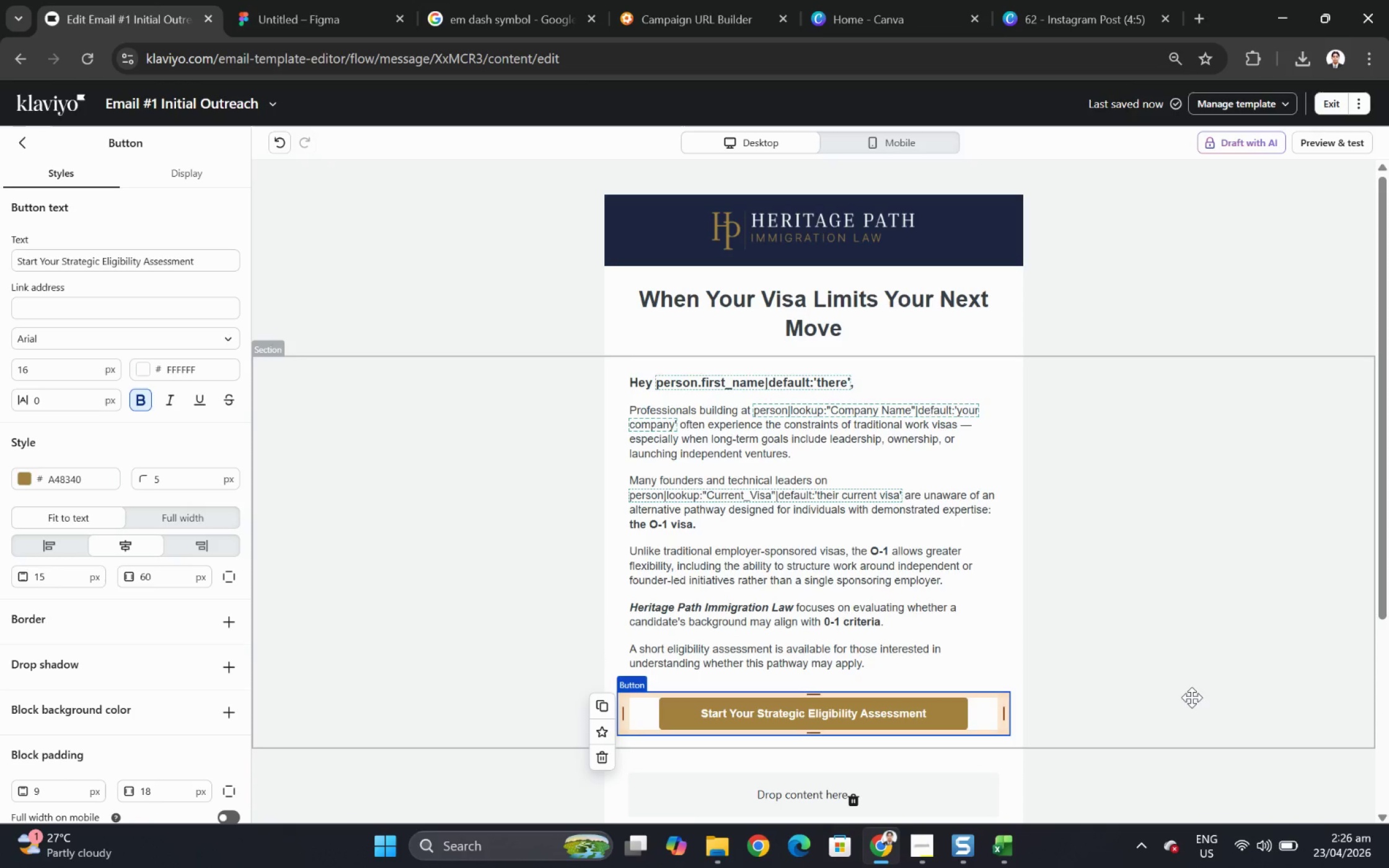 
double_click([1192, 696])
 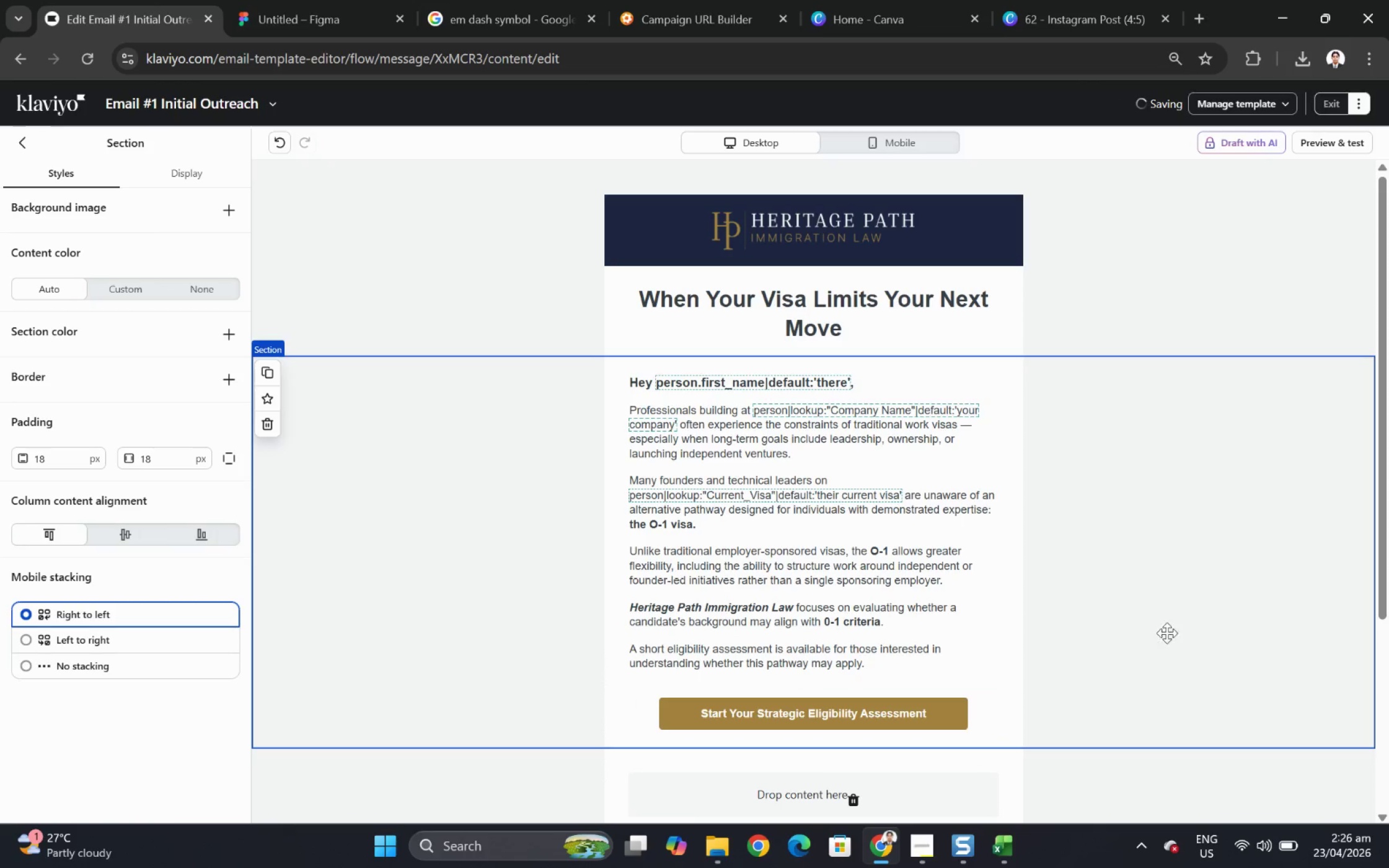 
scroll: coordinate [1147, 617], scroll_direction: down, amount: 4.0
 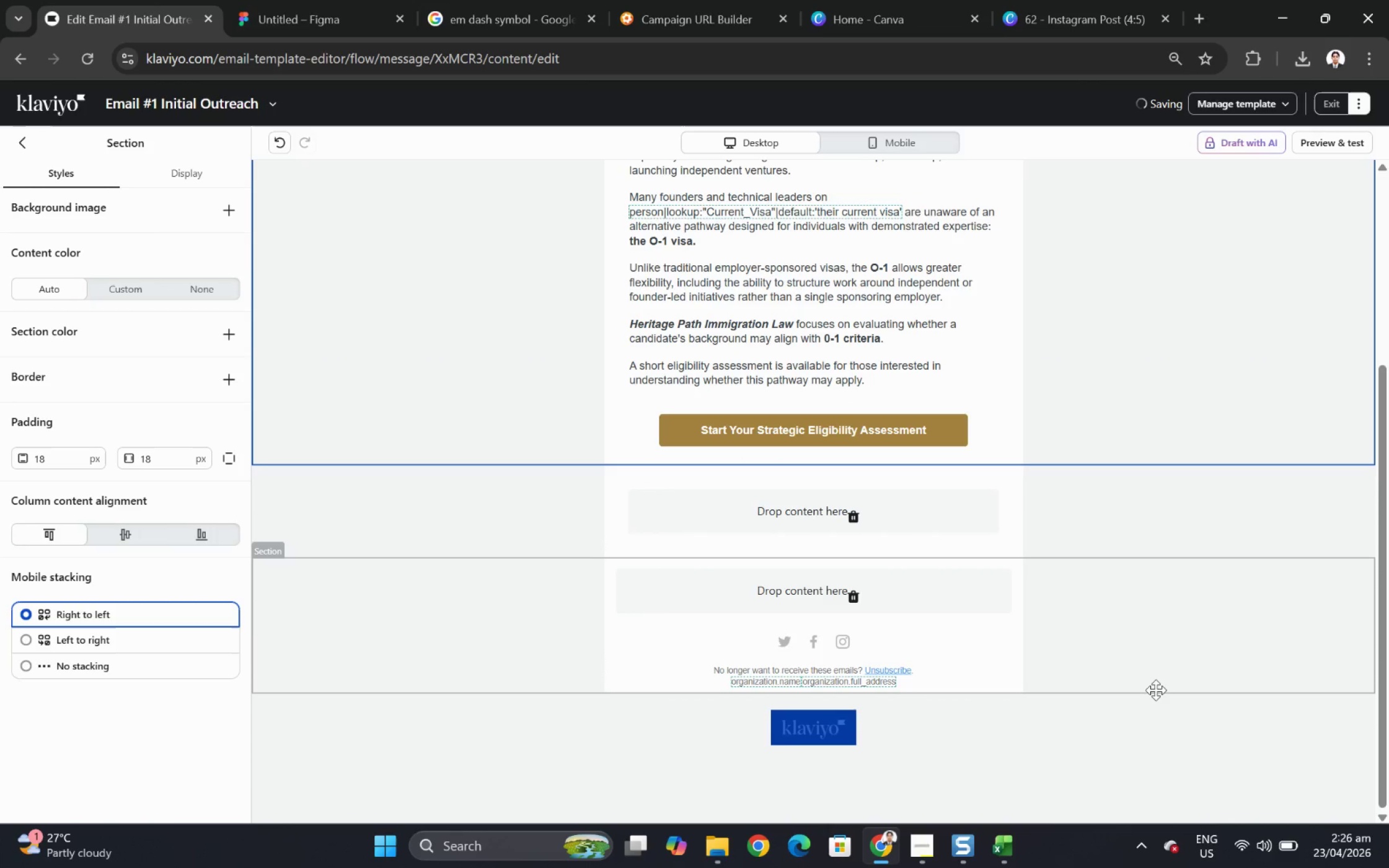 
left_click([1154, 690])
 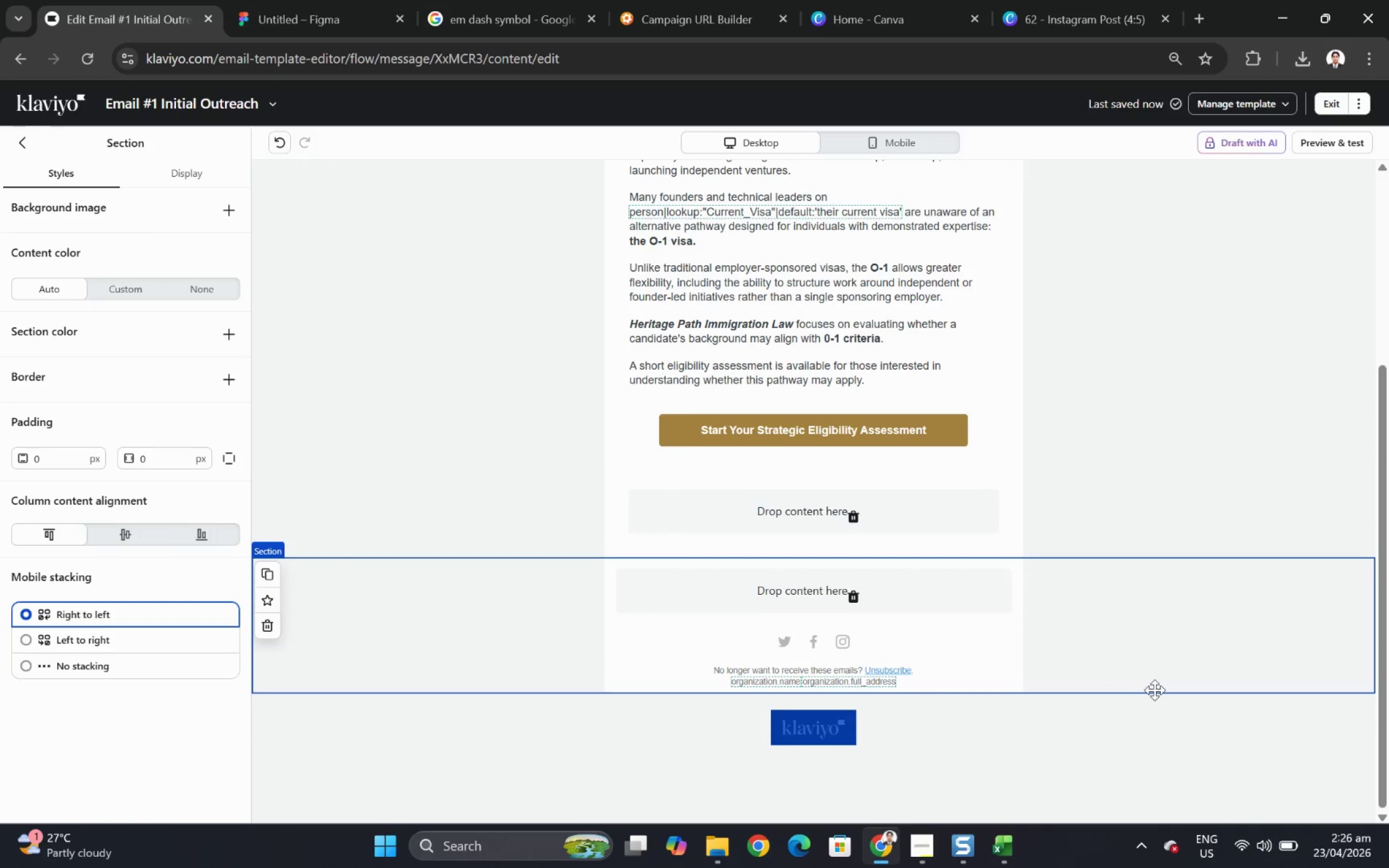 
scroll: coordinate [1154, 690], scroll_direction: up, amount: 4.0
 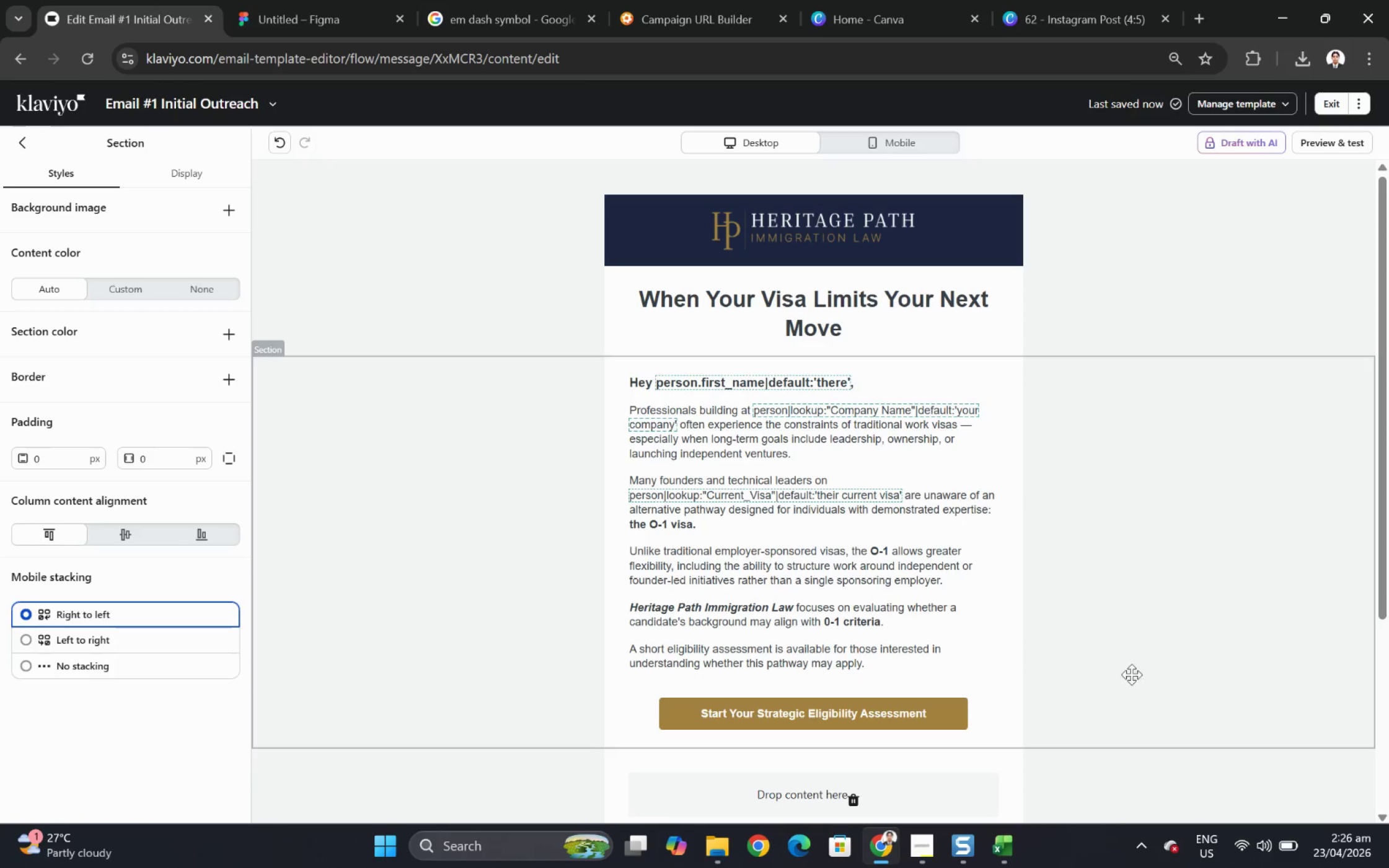 
wait(16.59)
 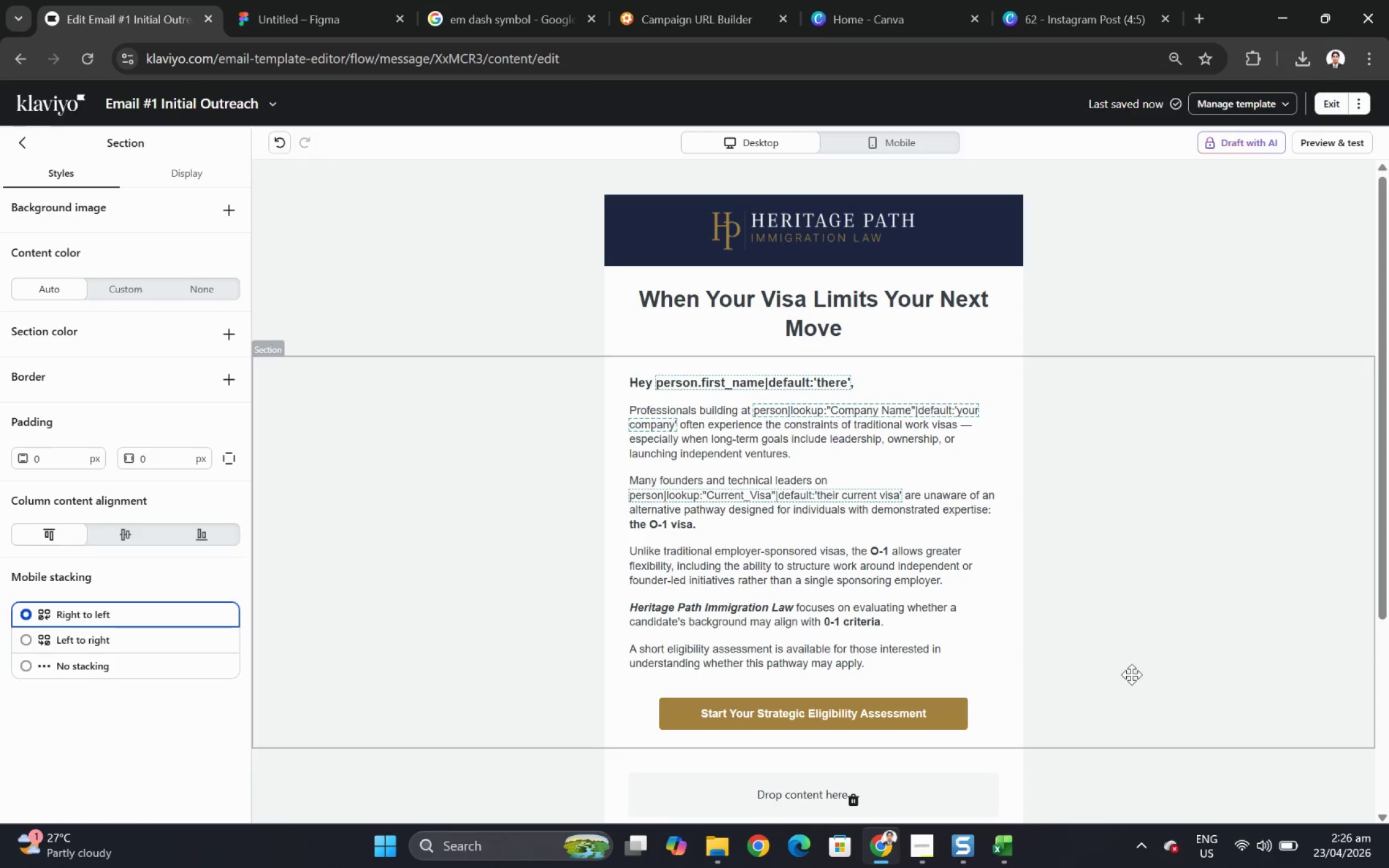 
scroll: coordinate [1204, 575], scroll_direction: down, amount: 2.0
 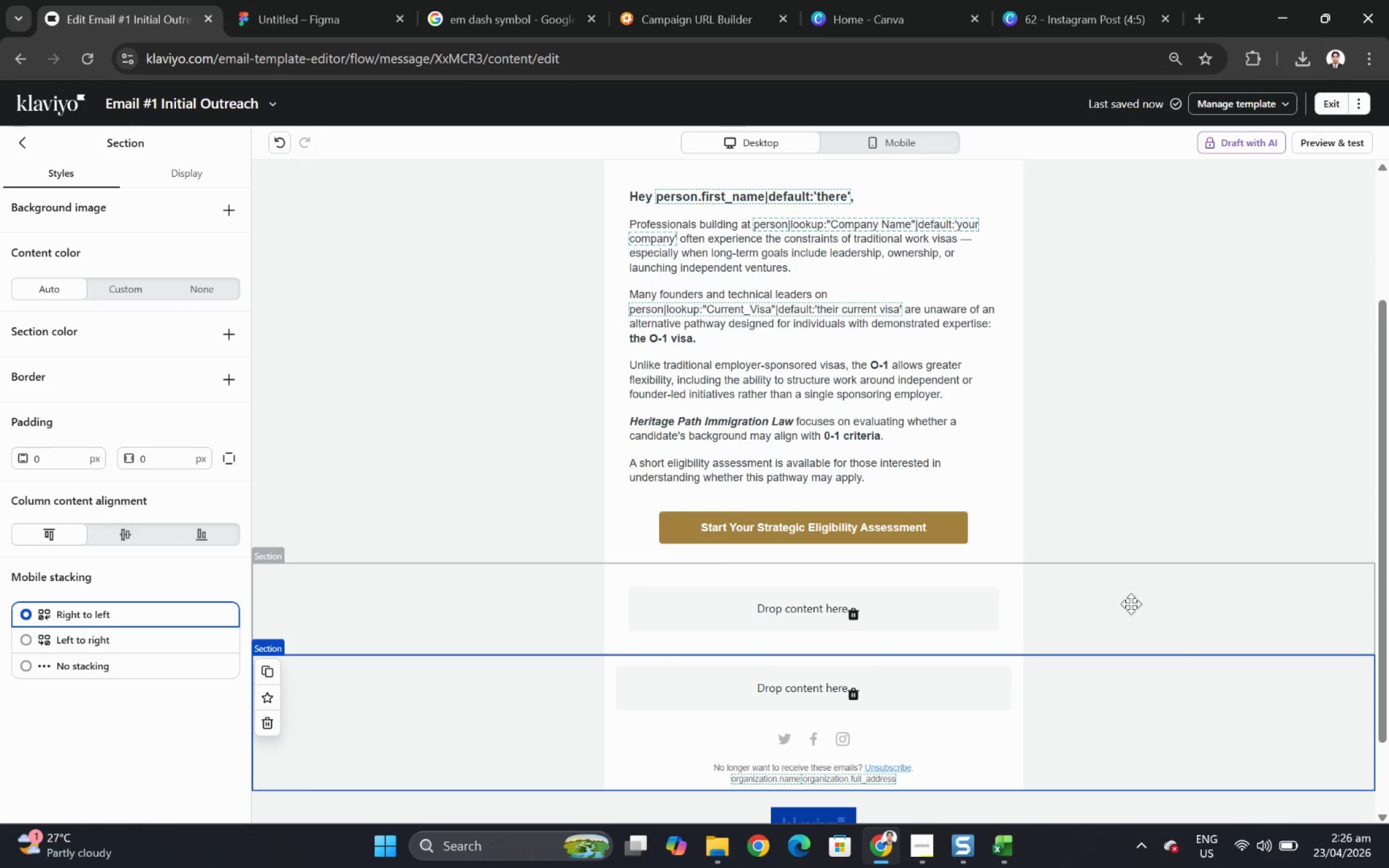 
scroll: coordinate [1130, 600], scroll_direction: up, amount: 3.0
 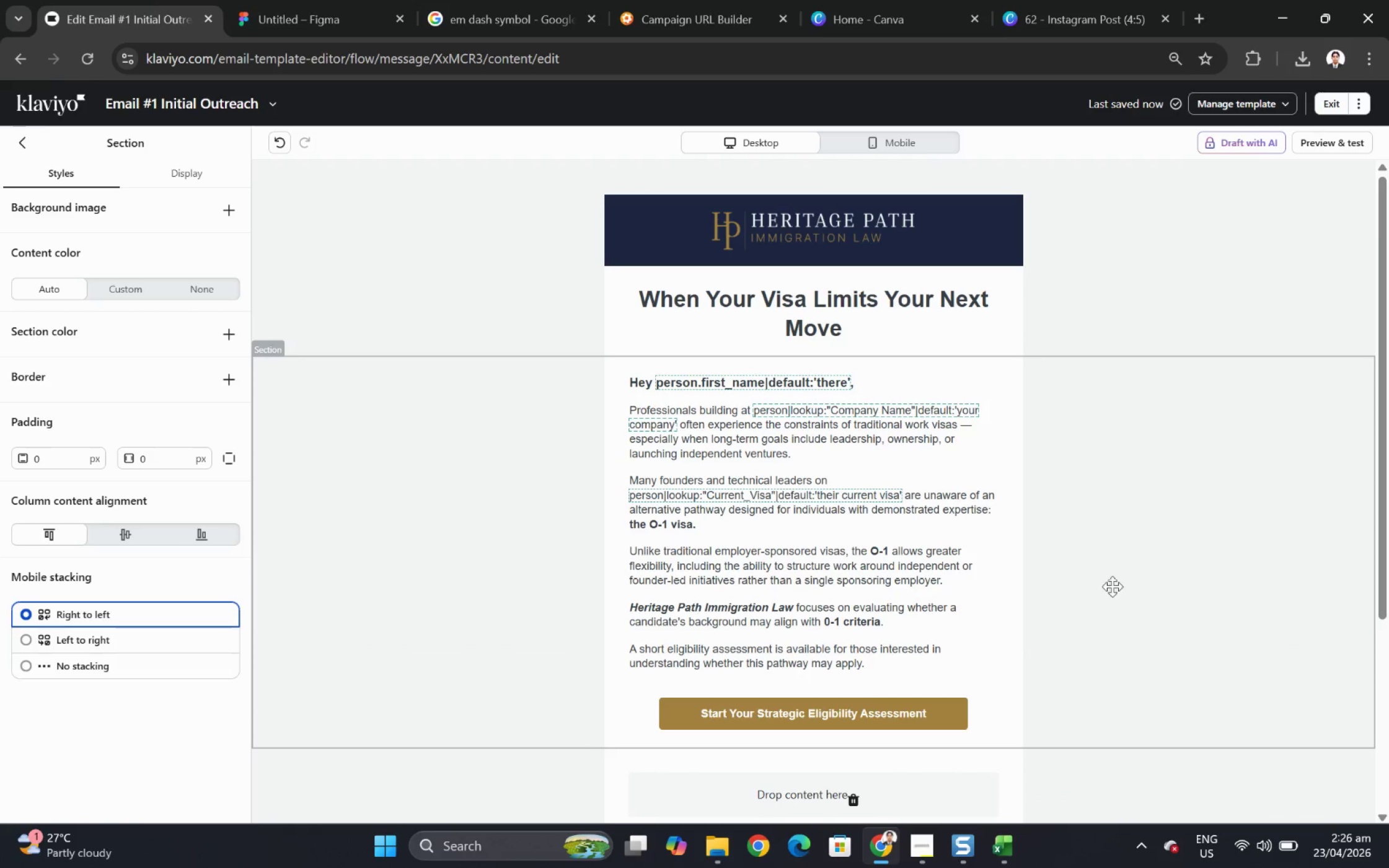 
hold_key(key=ControlLeft, duration=0.37)
 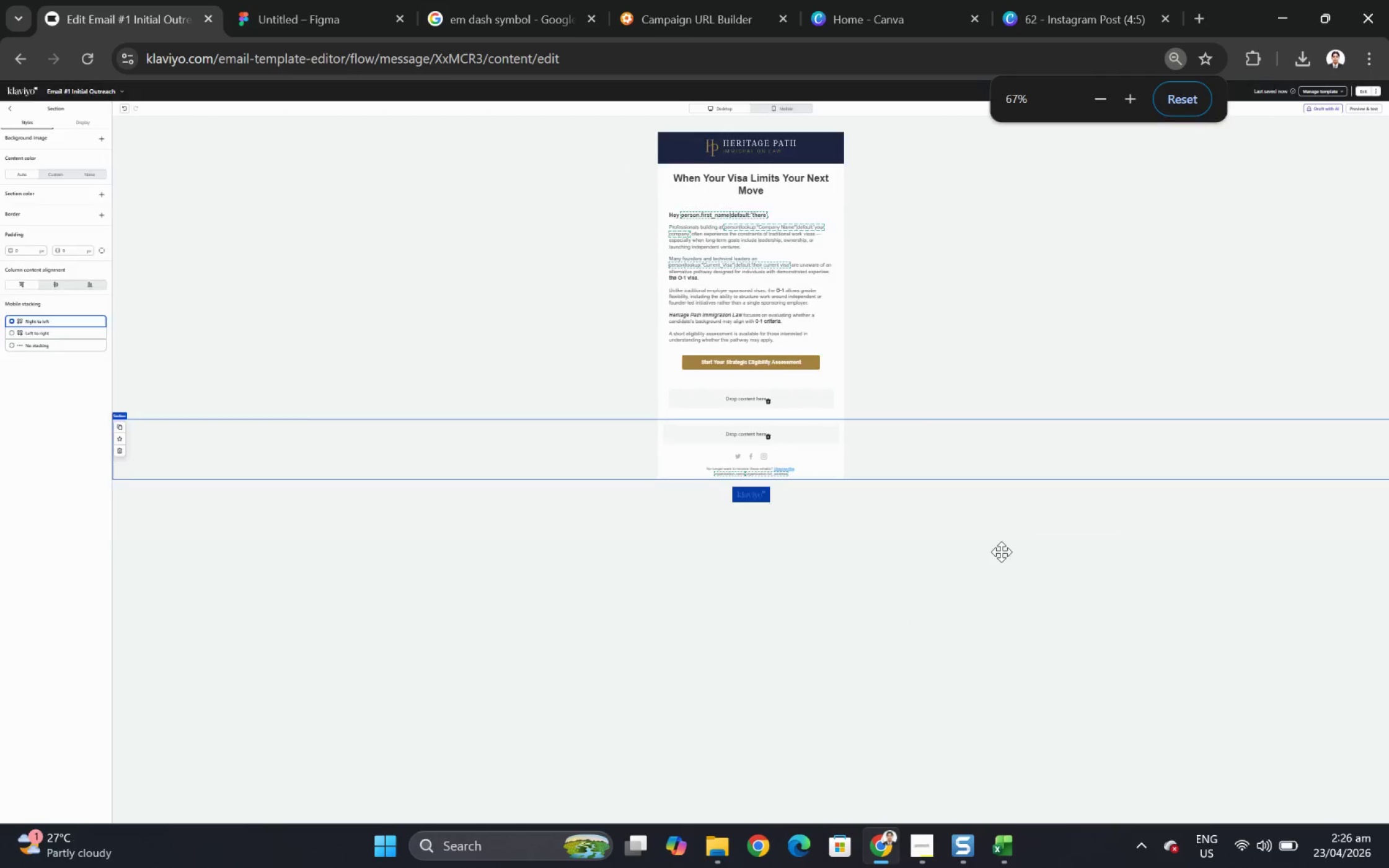 
hold_key(key=ControlLeft, duration=0.37)
 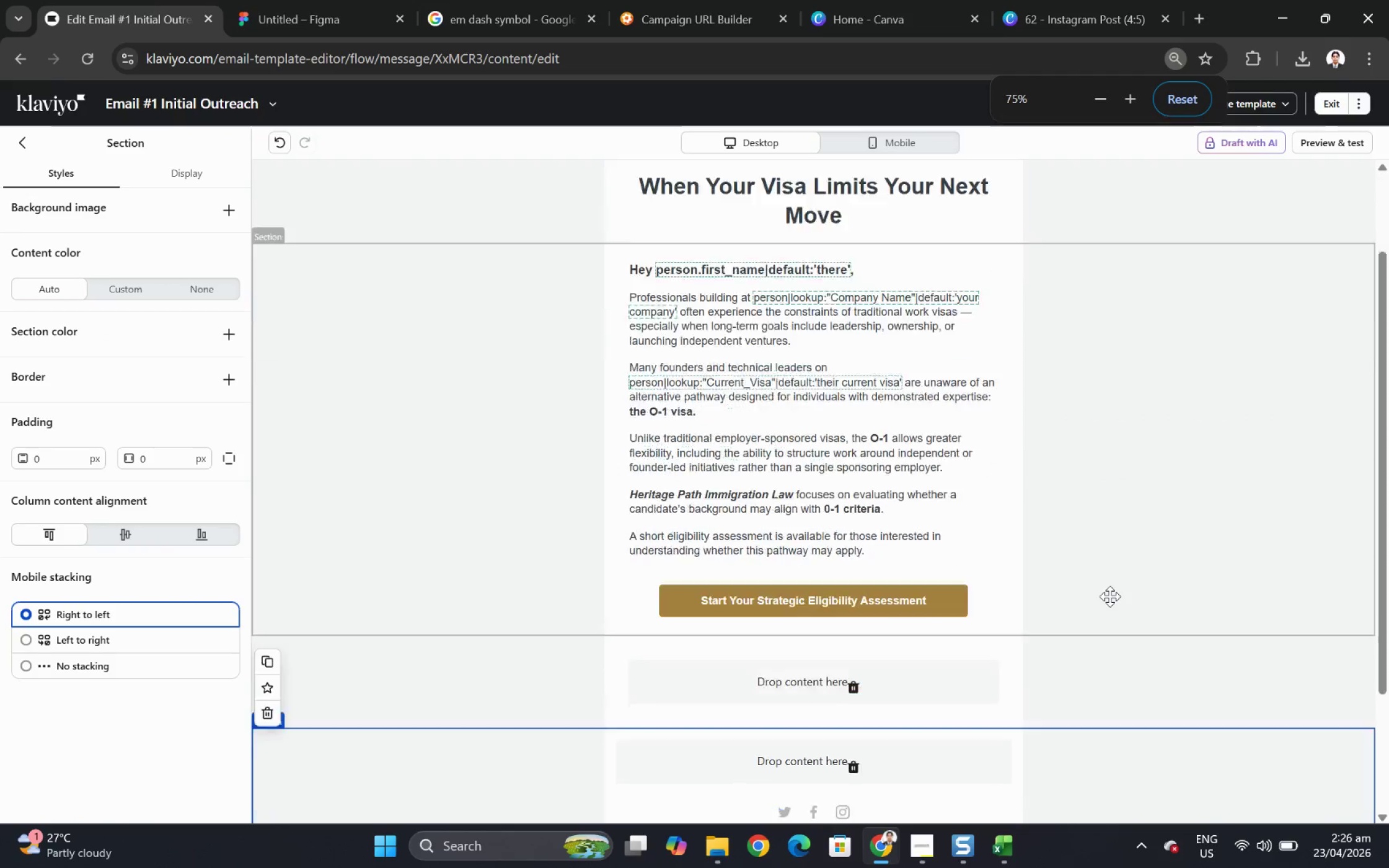 
scroll: coordinate [1082, 556], scroll_direction: down, amount: 3.0
 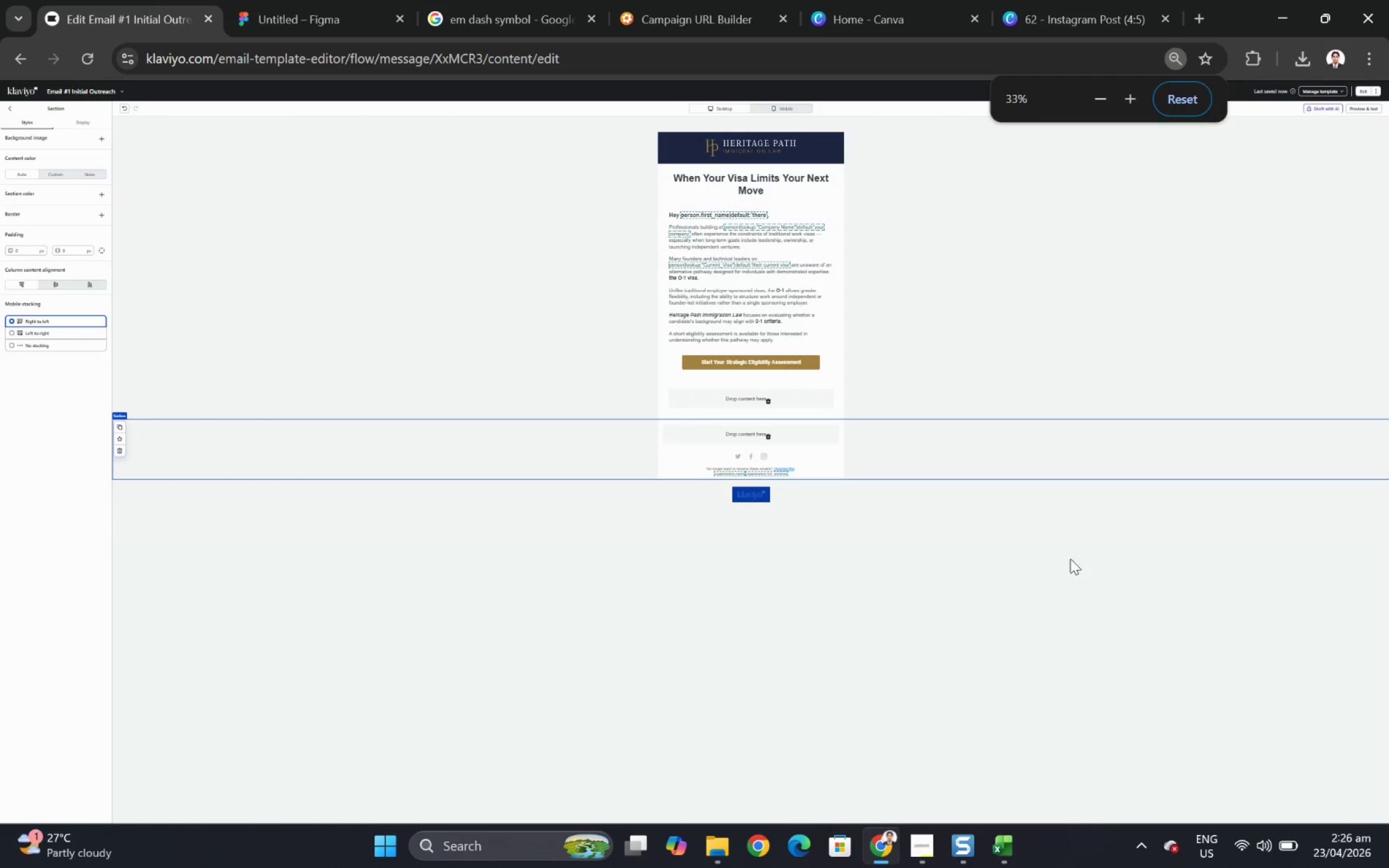 
scroll: coordinate [1001, 551], scroll_direction: up, amount: 3.0
 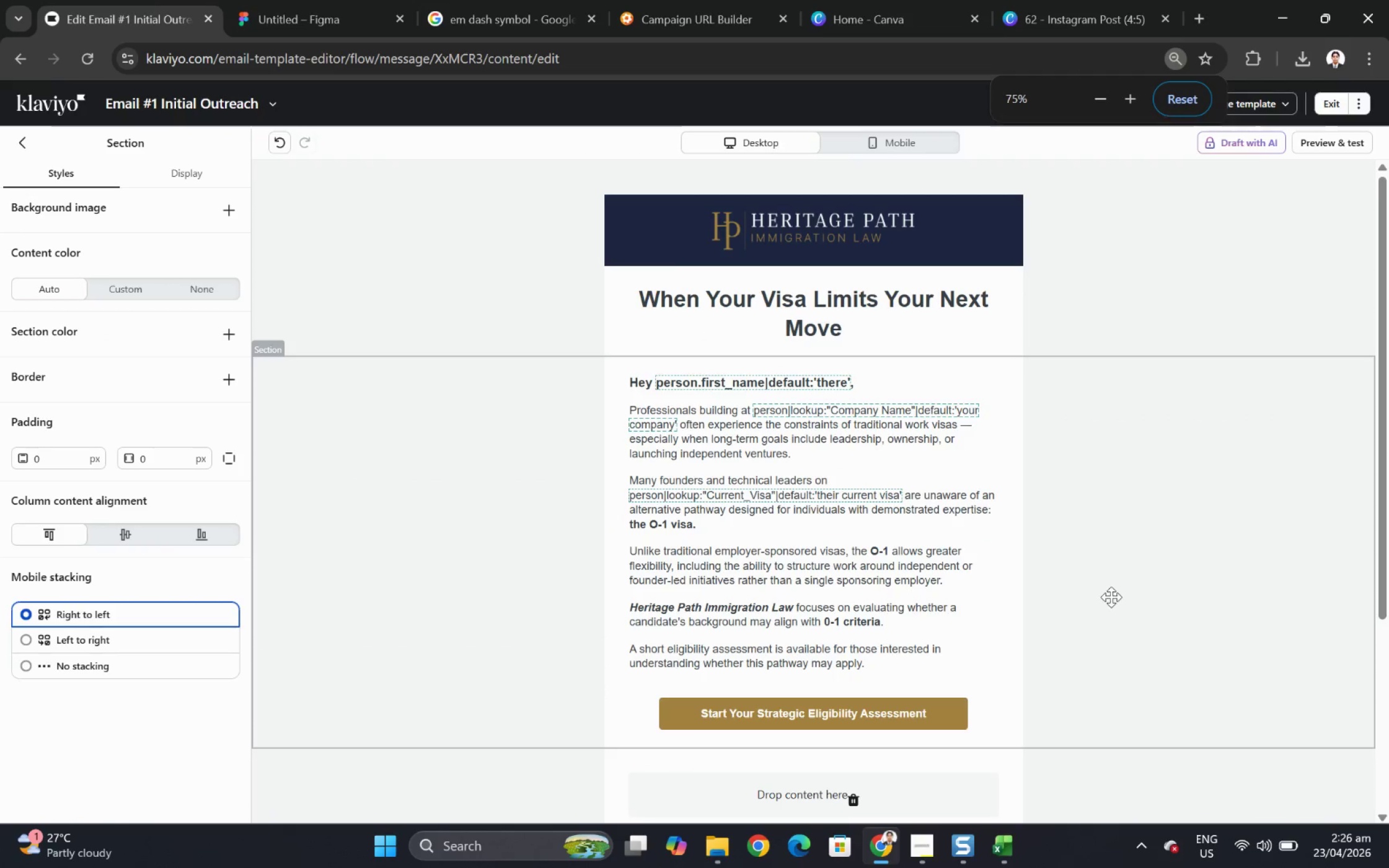 
scroll: coordinate [1109, 596], scroll_direction: down, amount: 2.0
 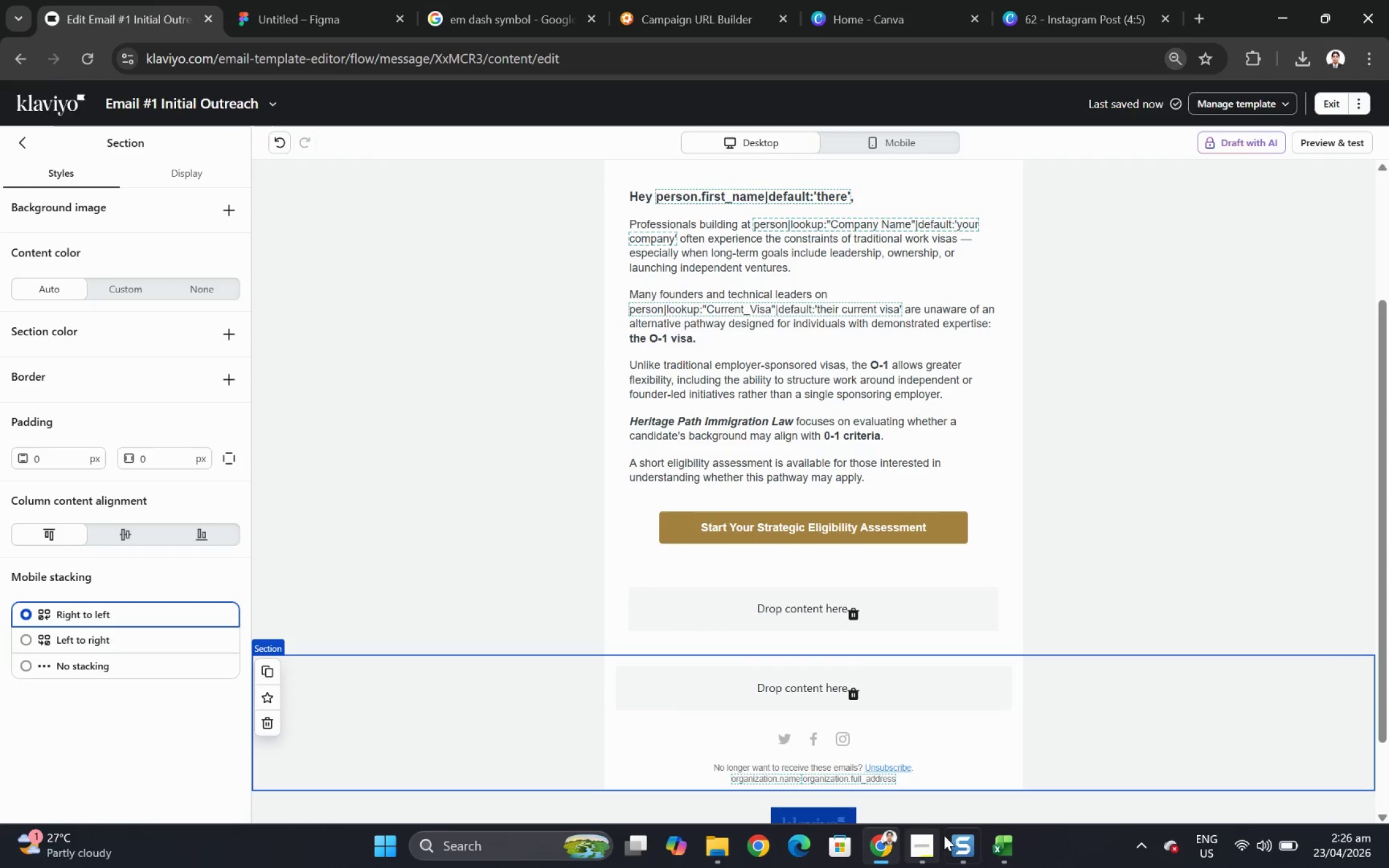 
left_click([927, 841])